 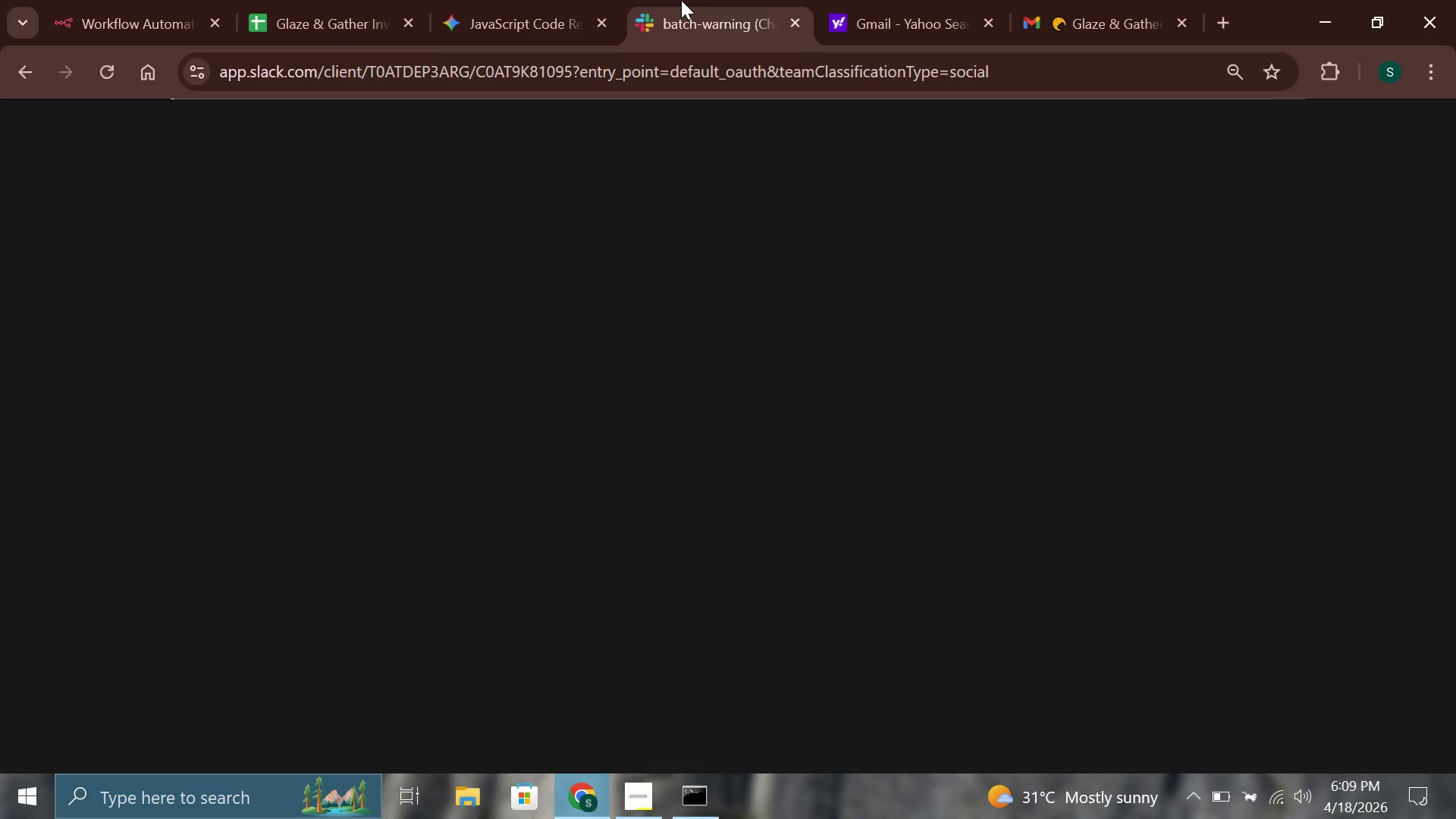 
left_click([156, 0])
 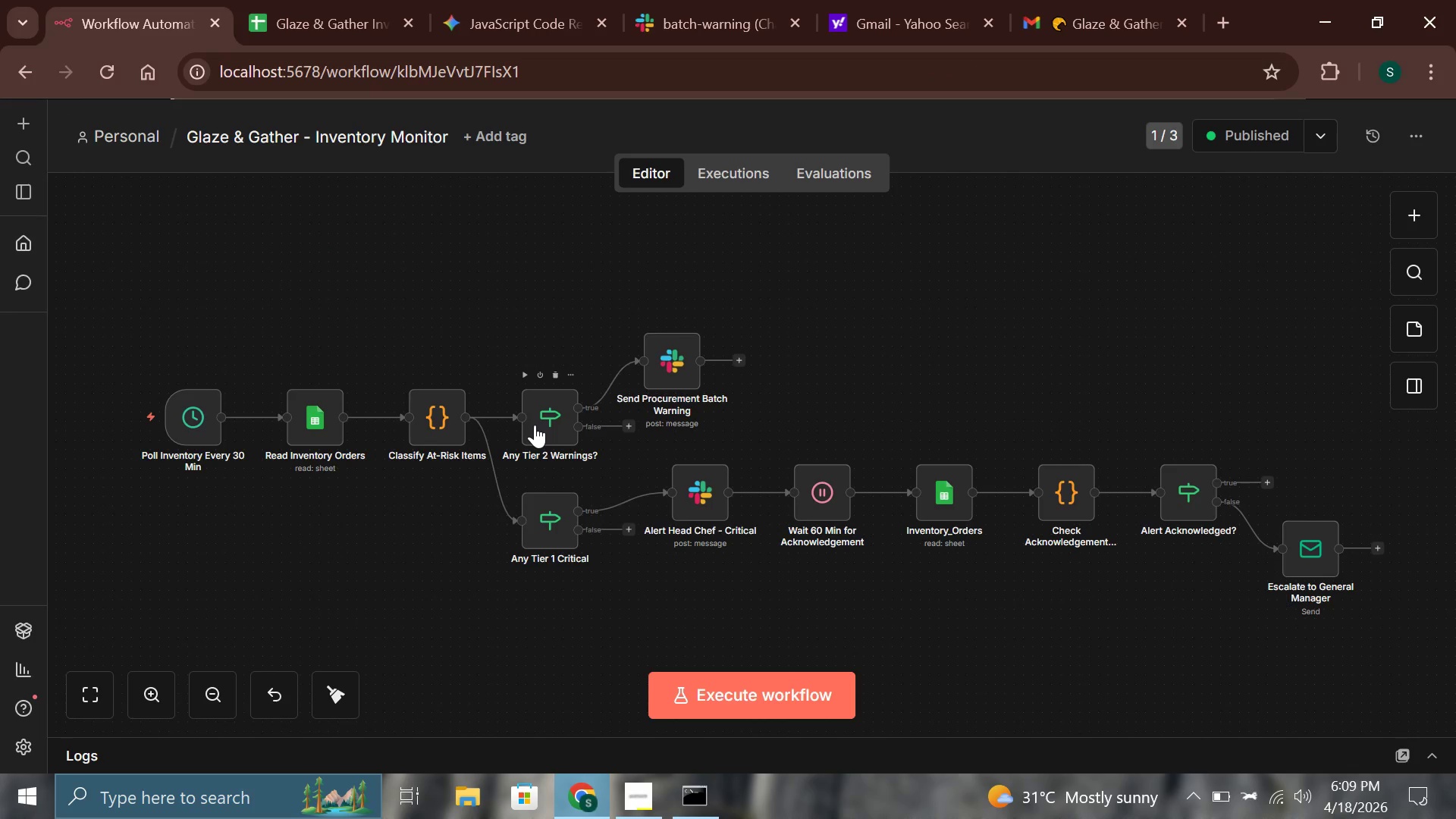 
wait(8.31)
 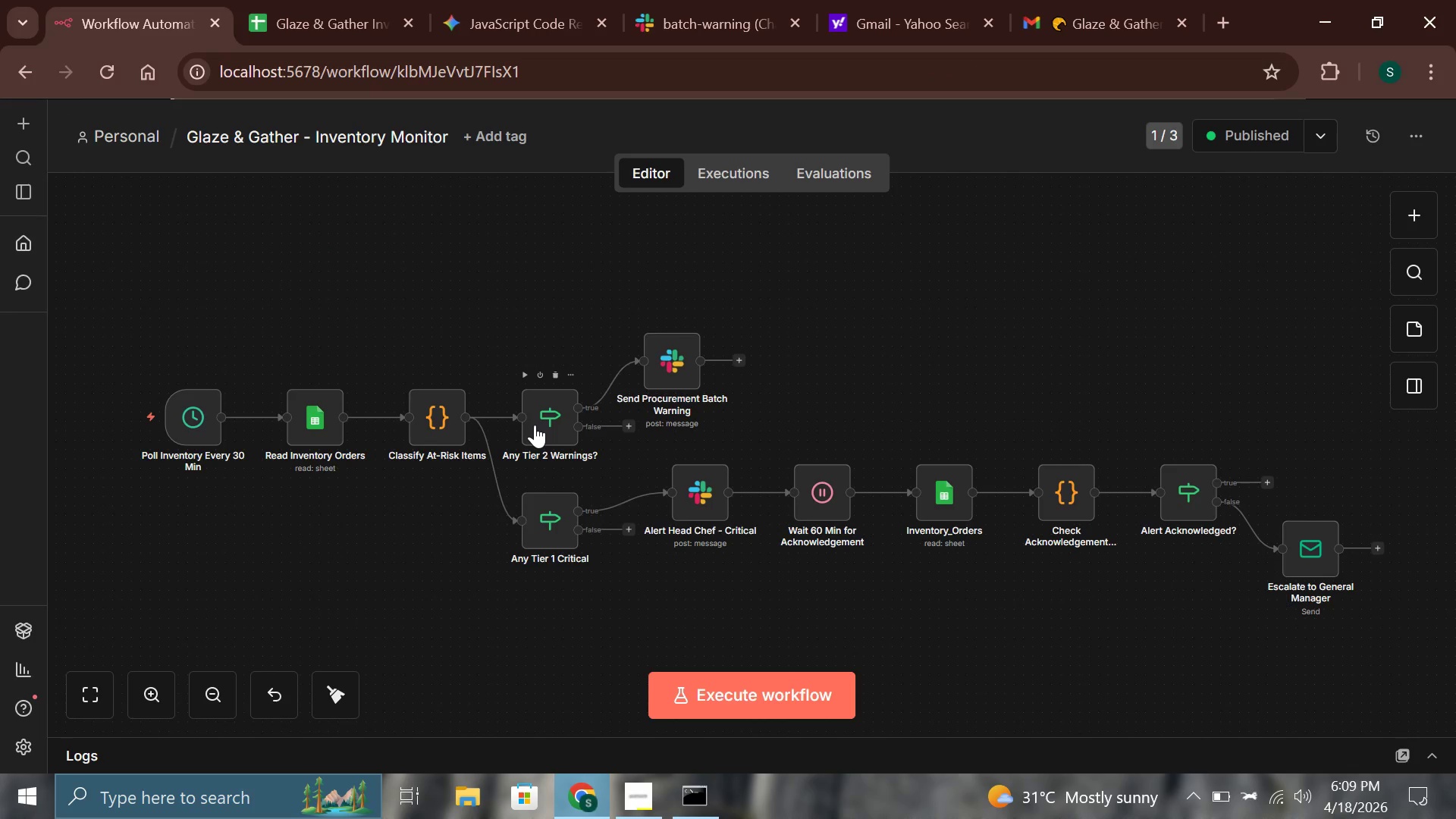 
left_click([664, 0])
 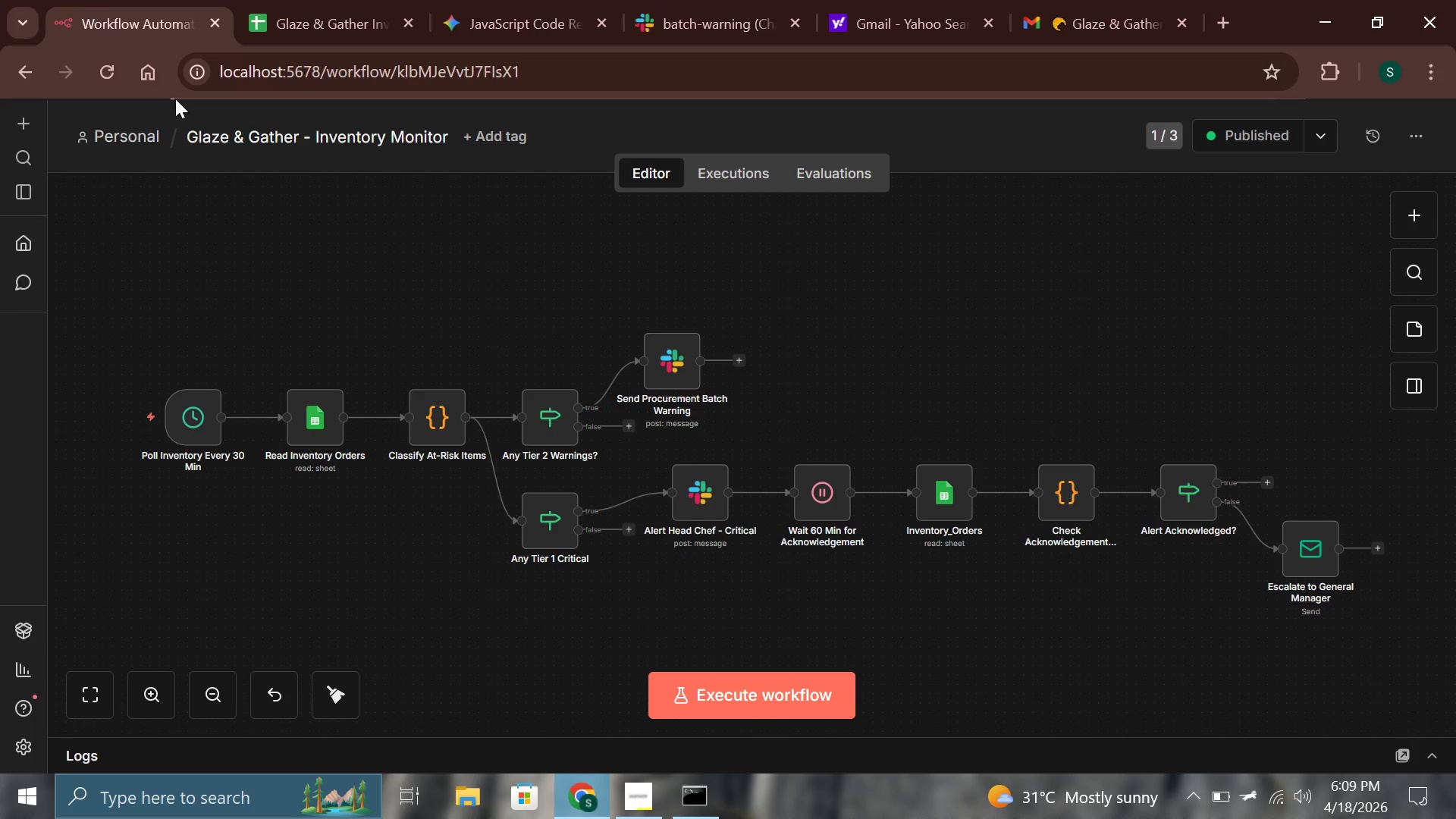 
wait(7.7)
 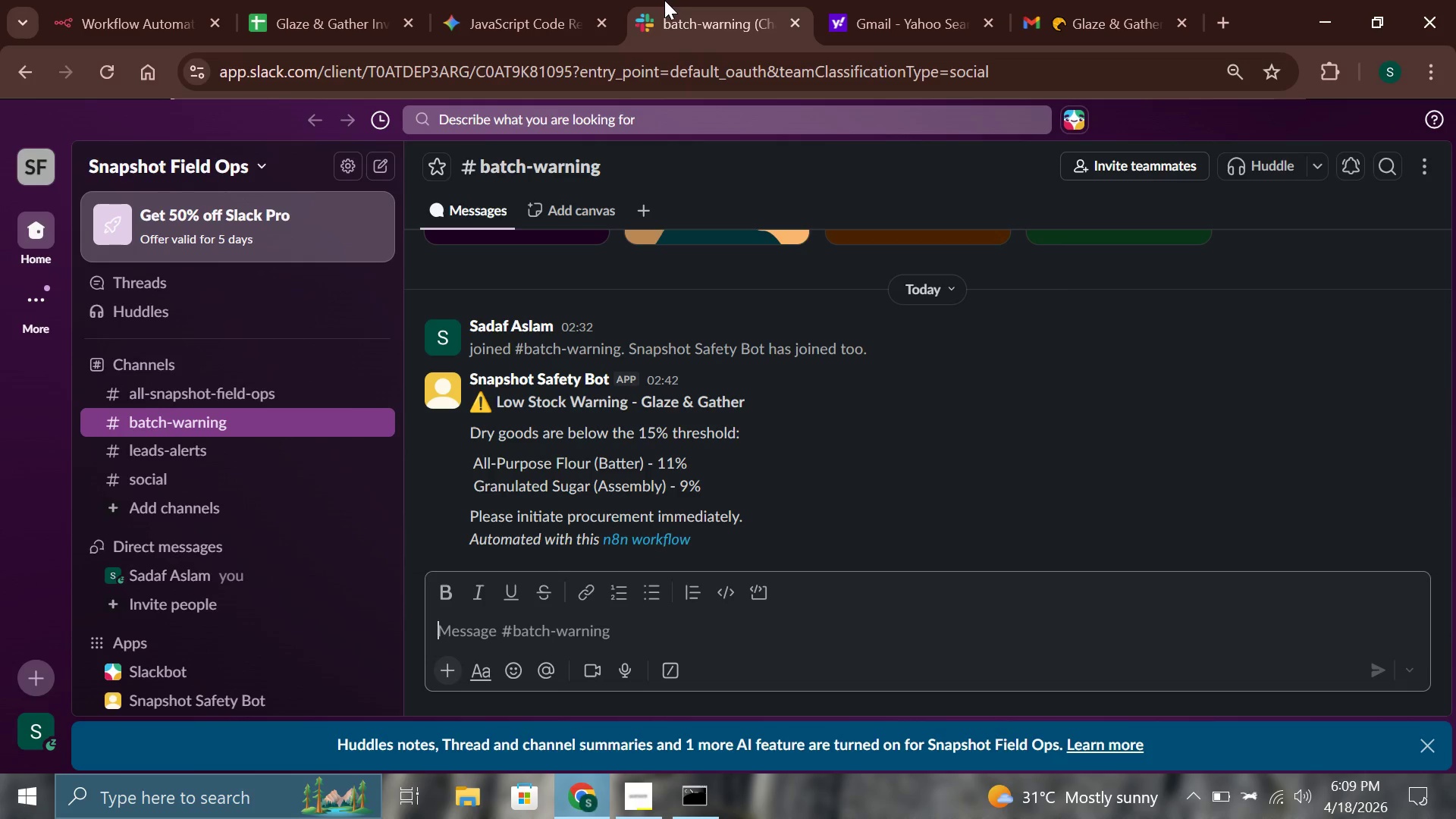 
double_click([535, 519])
 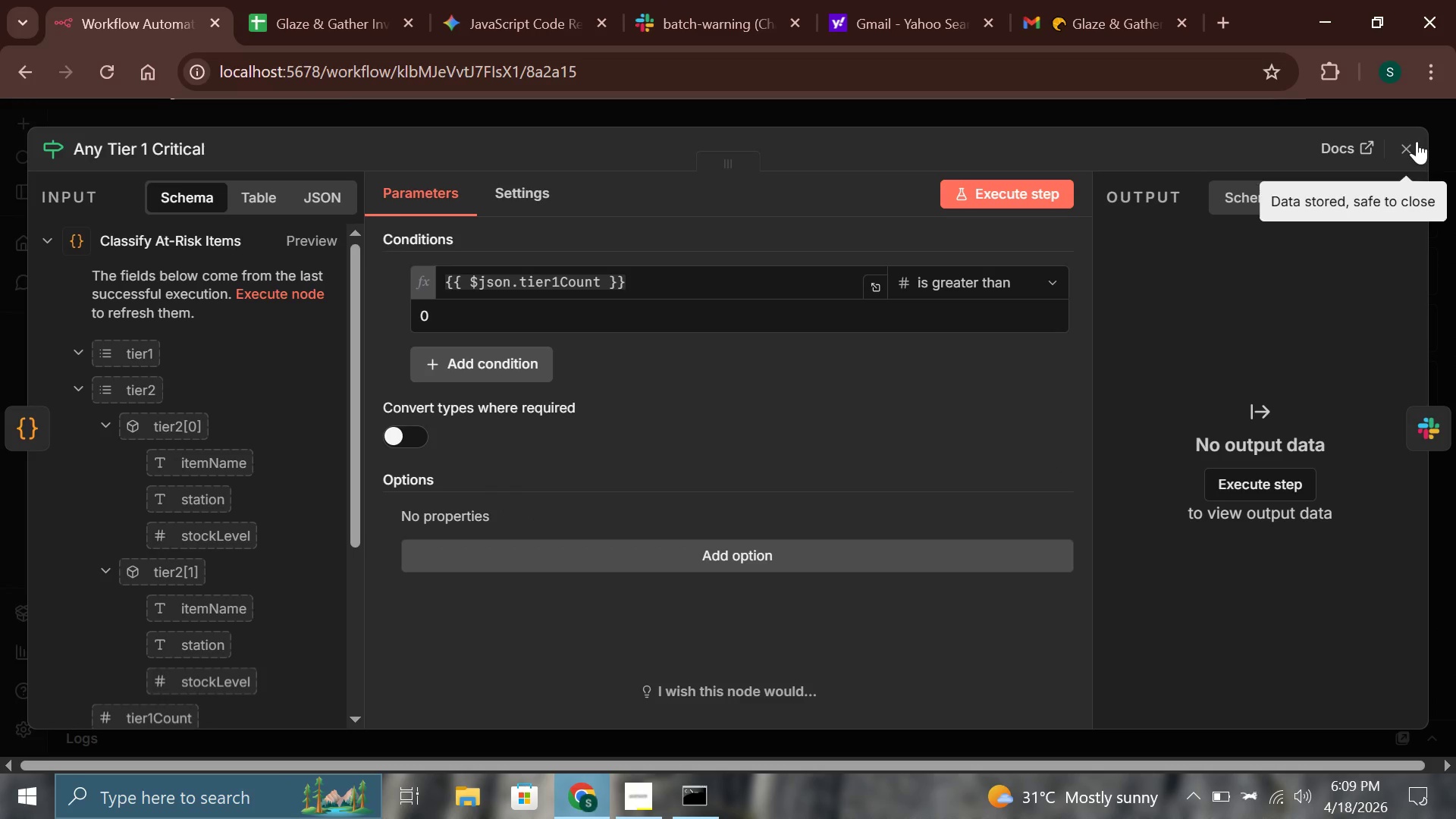 
left_click([1414, 141])
 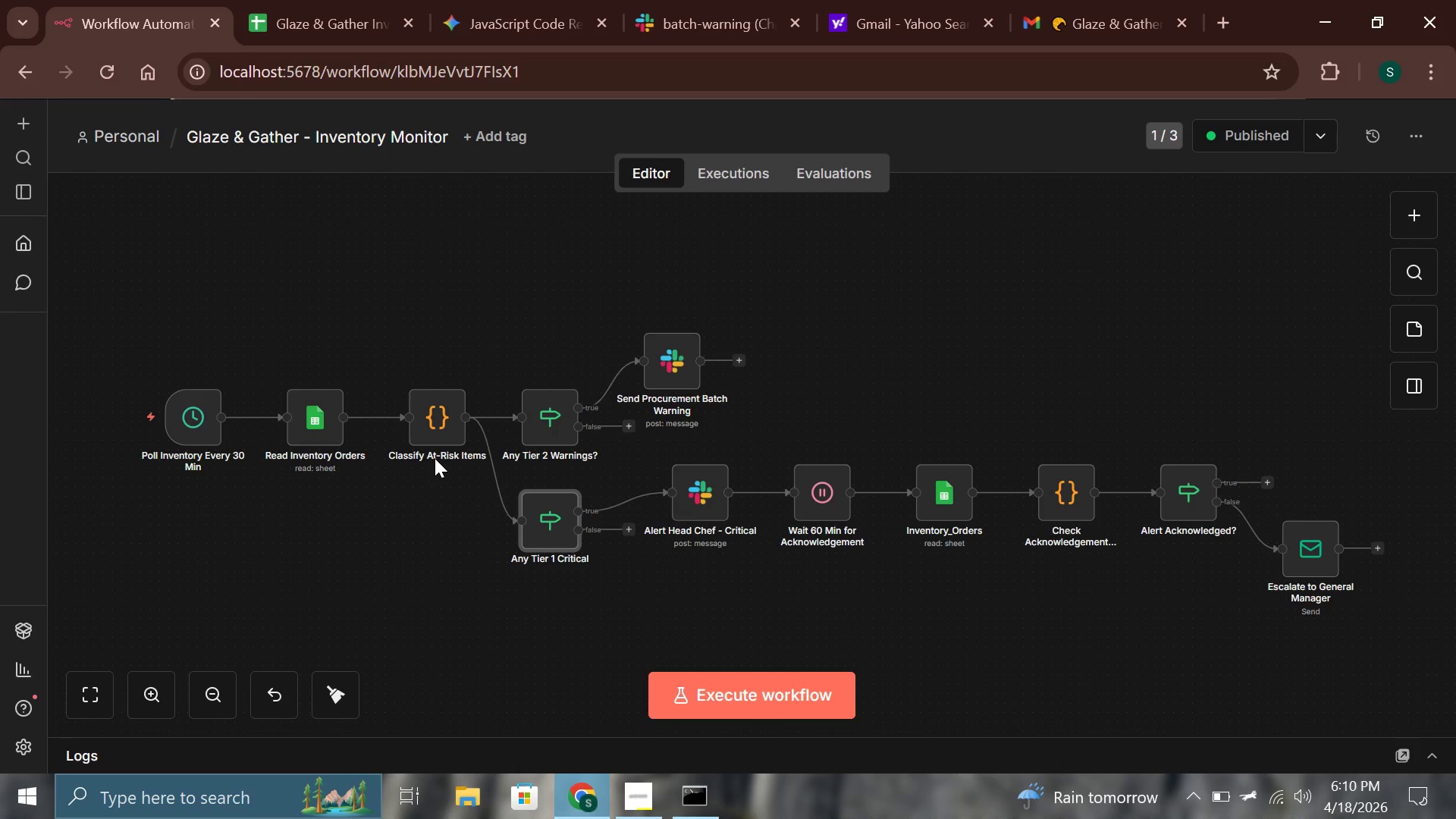 
wait(15.44)
 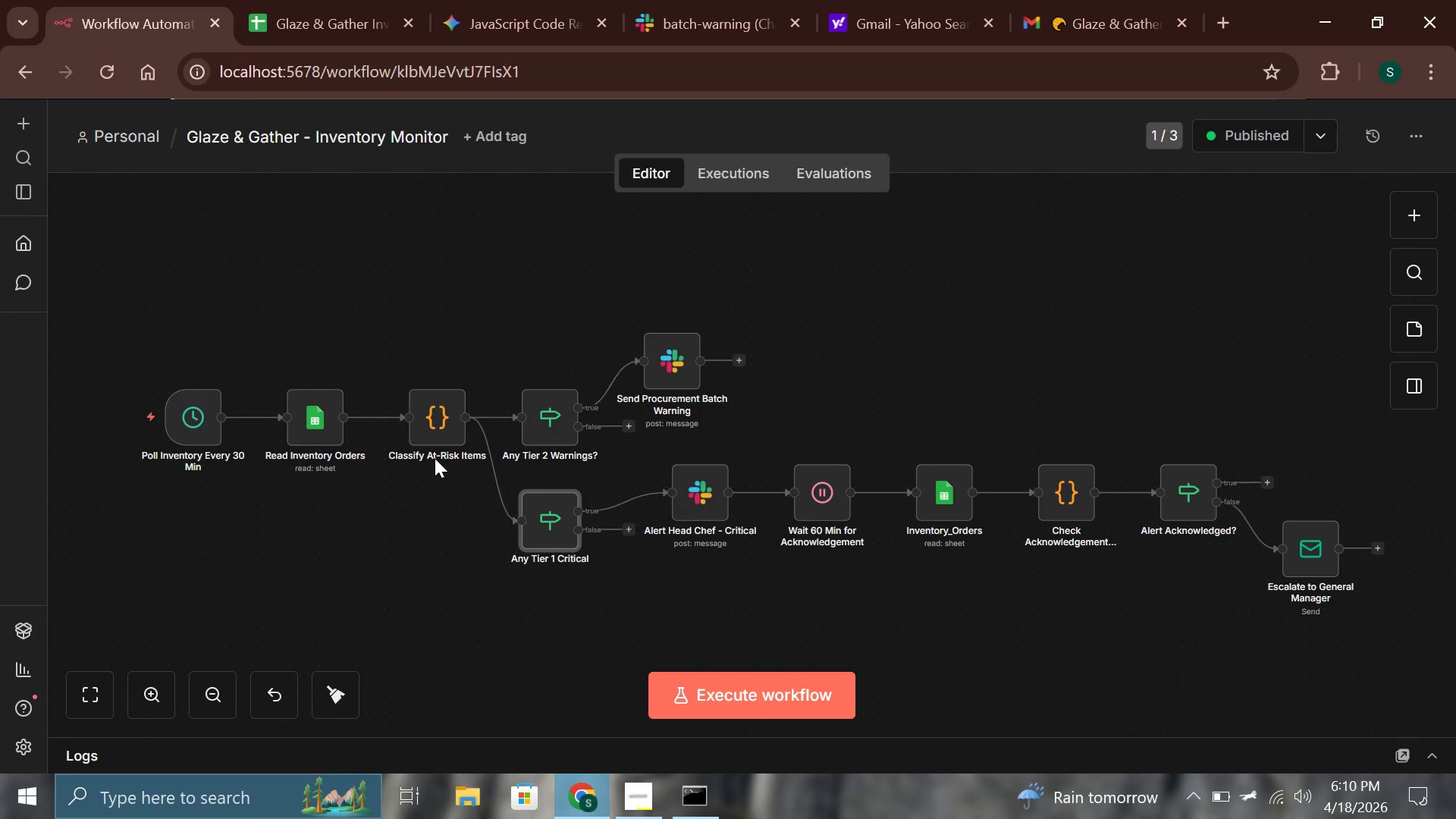 
left_click([761, 690])
 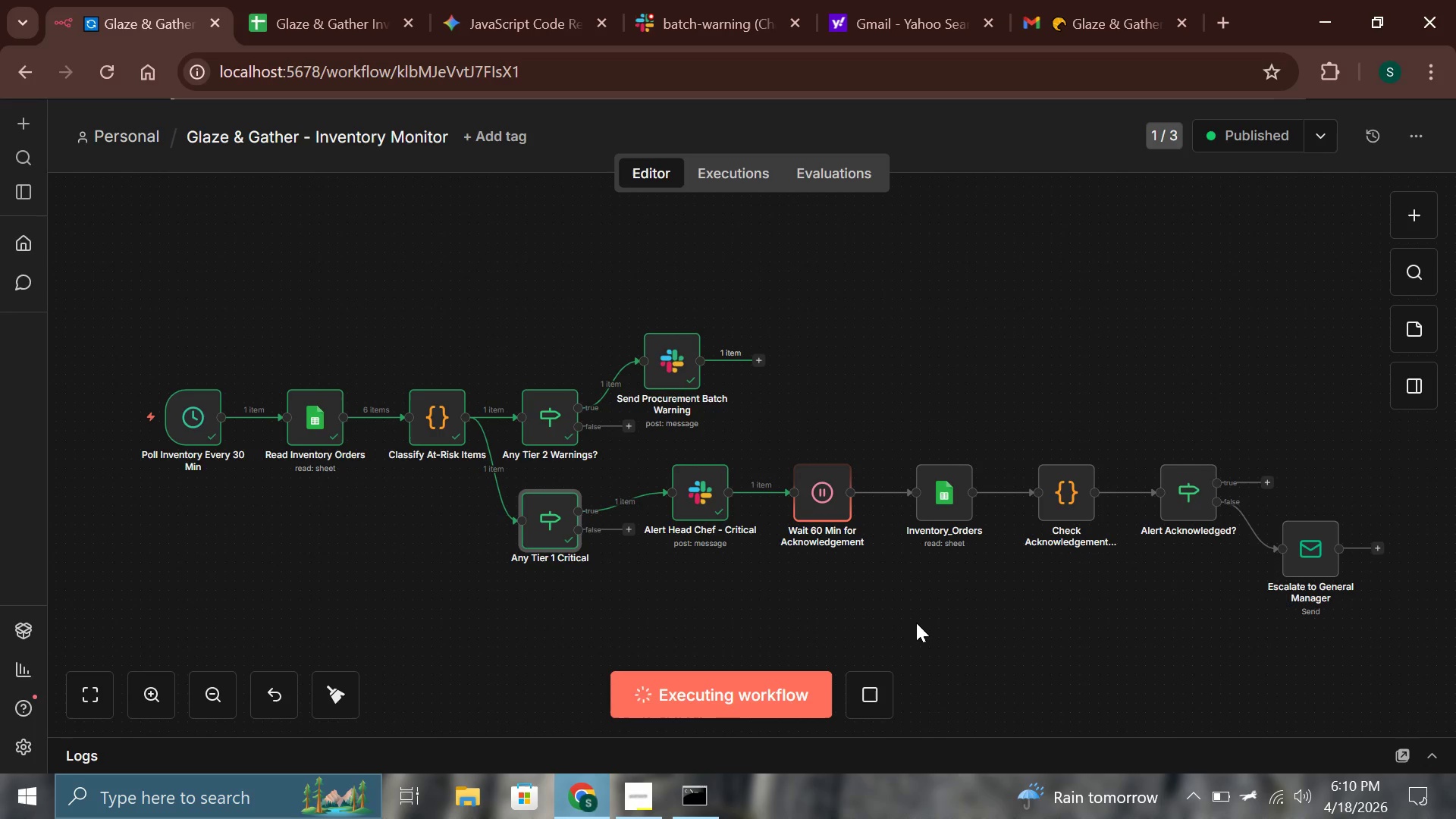 
wait(6.56)
 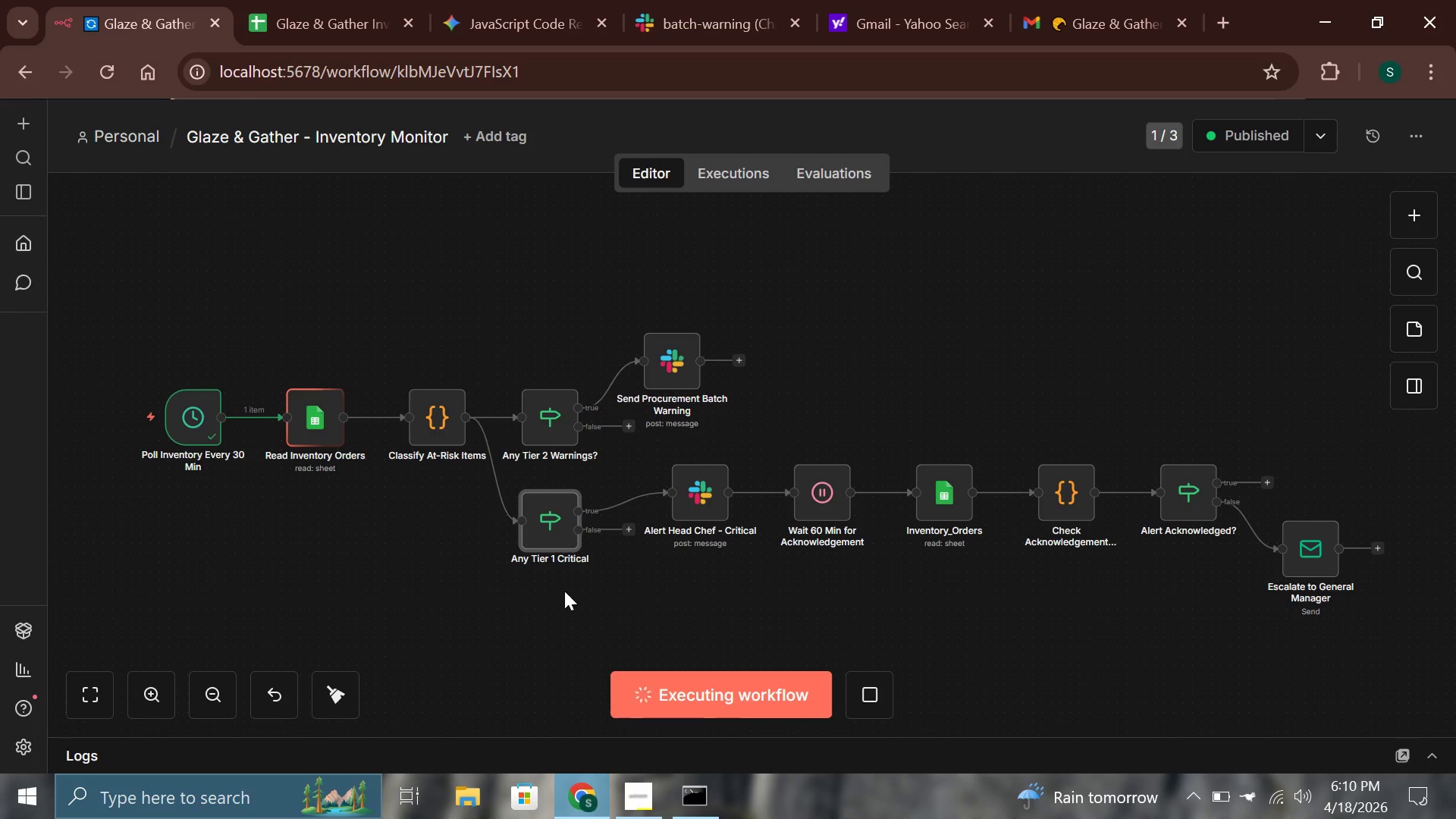 
left_click([717, 0])
 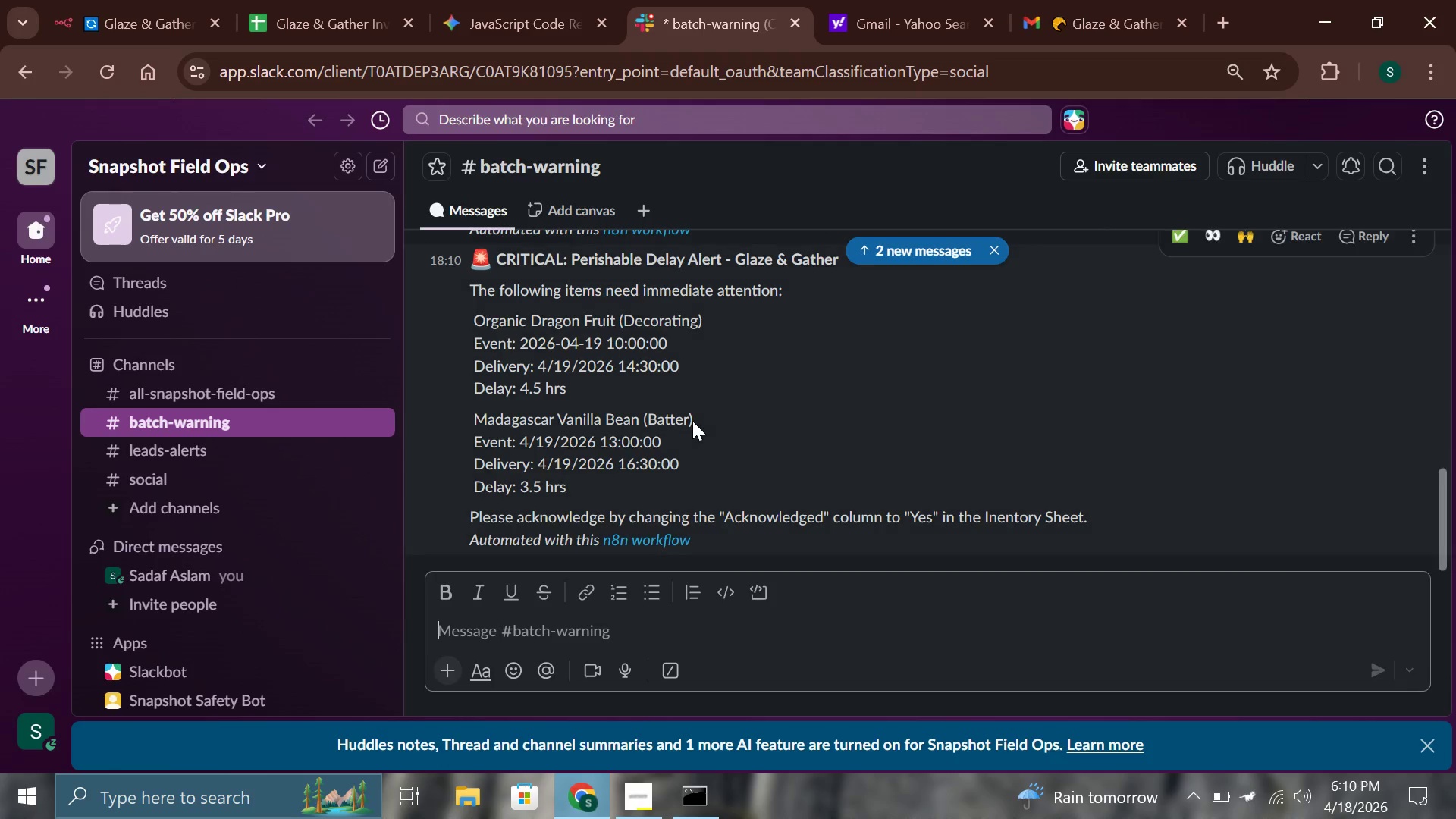 
scroll: coordinate [688, 422], scroll_direction: down, amount: 3.0
 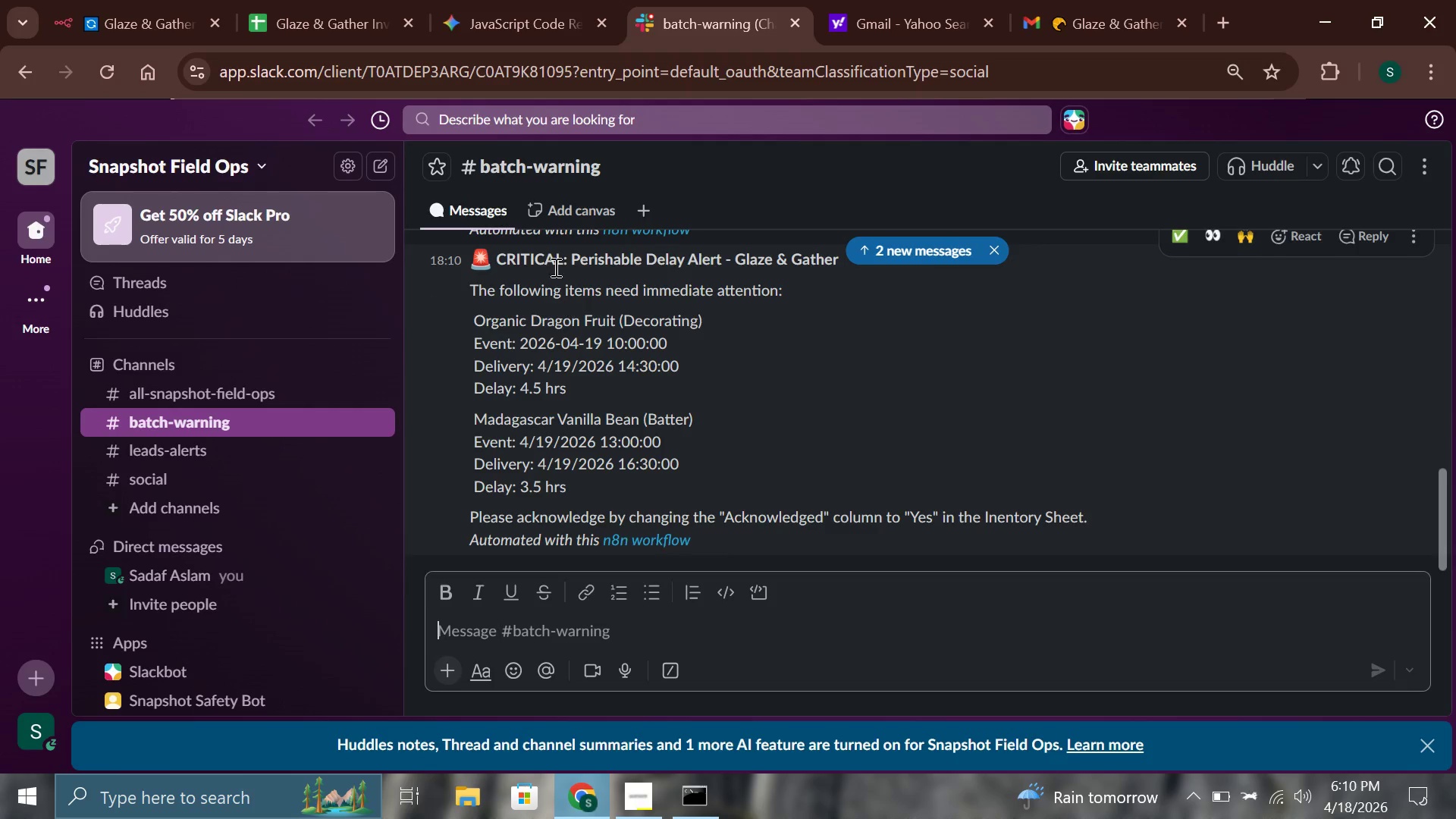 
left_click([88, 0])
 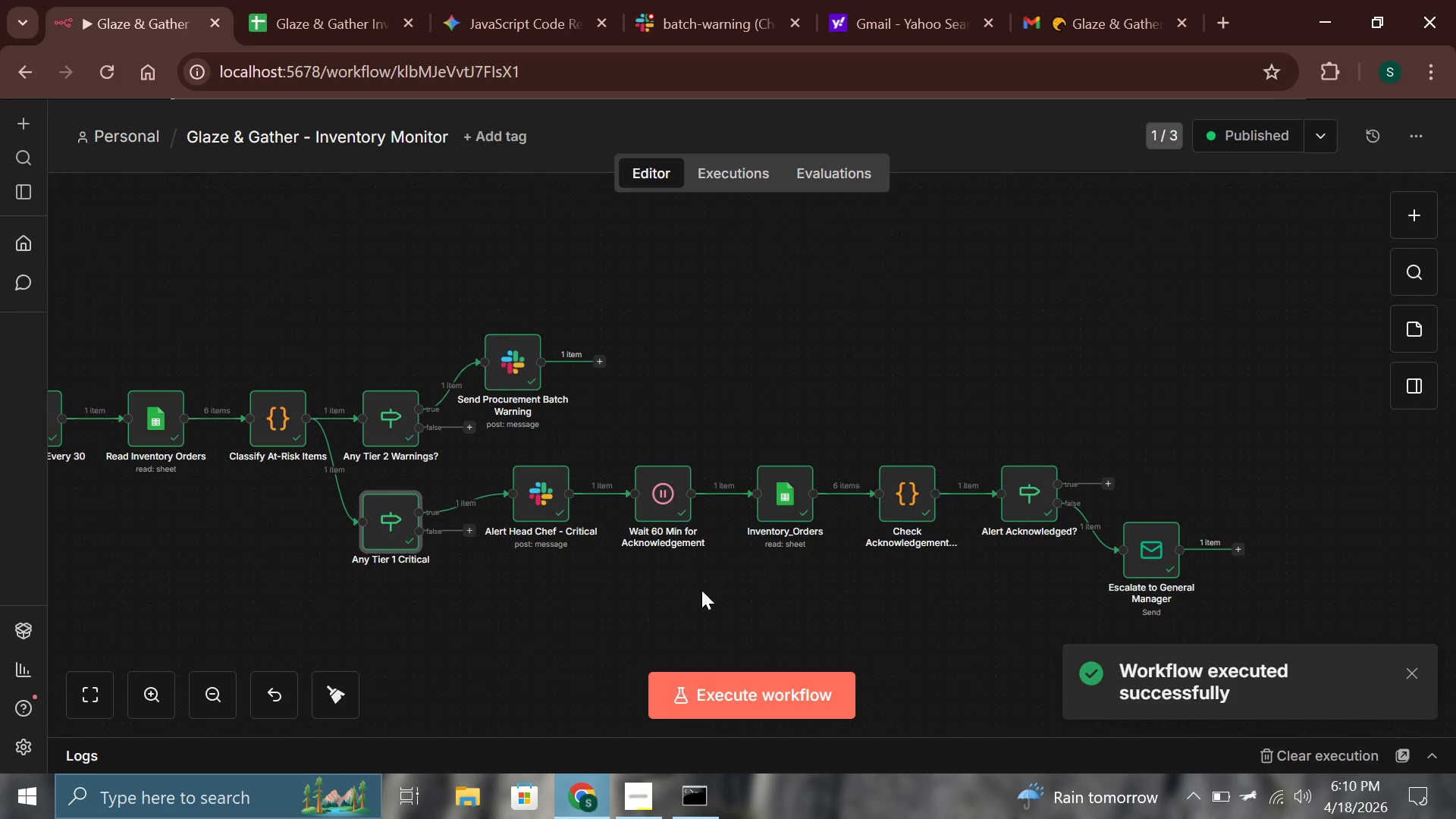 
left_click([1037, 0])
 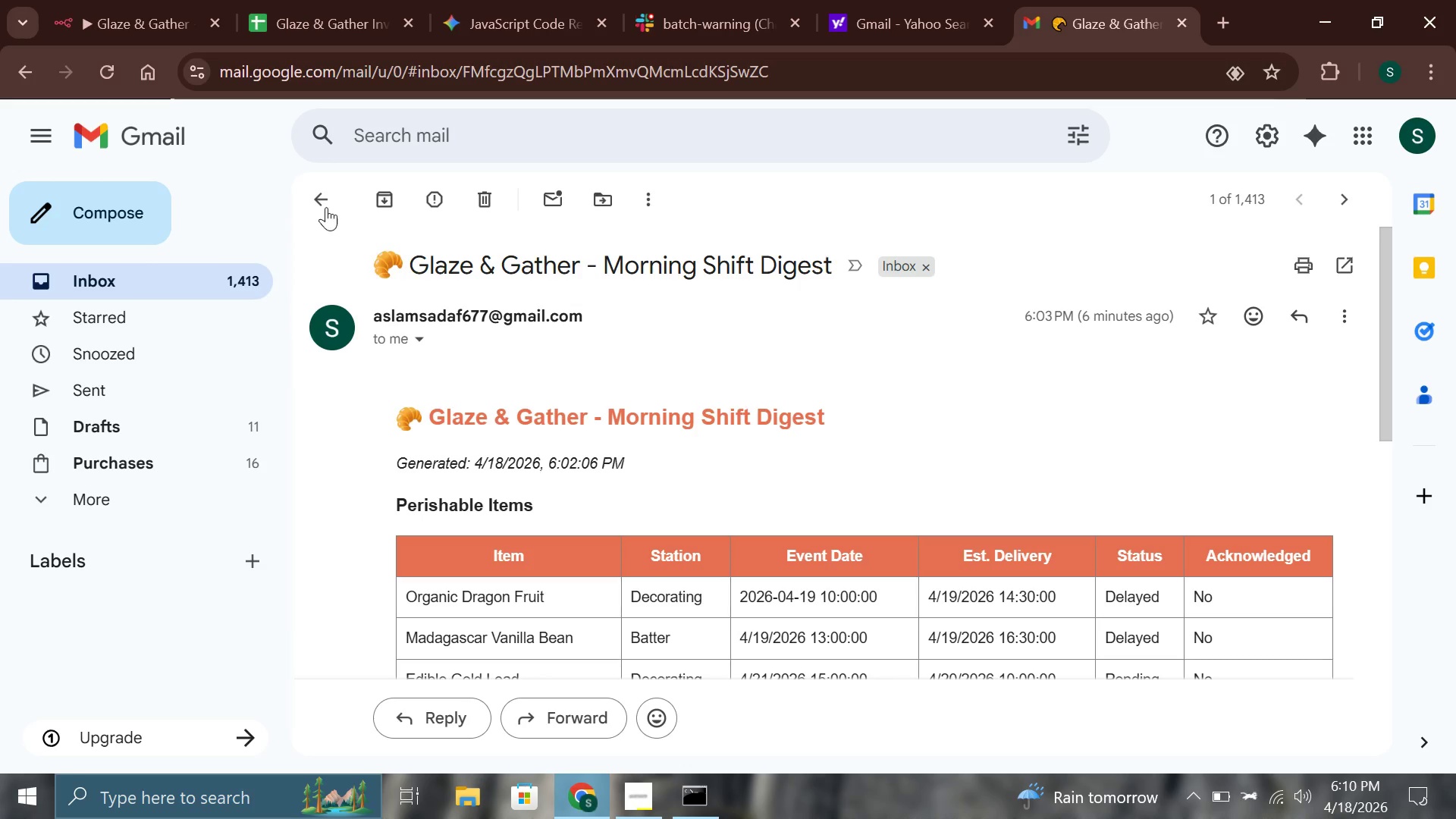 
left_click([326, 206])
 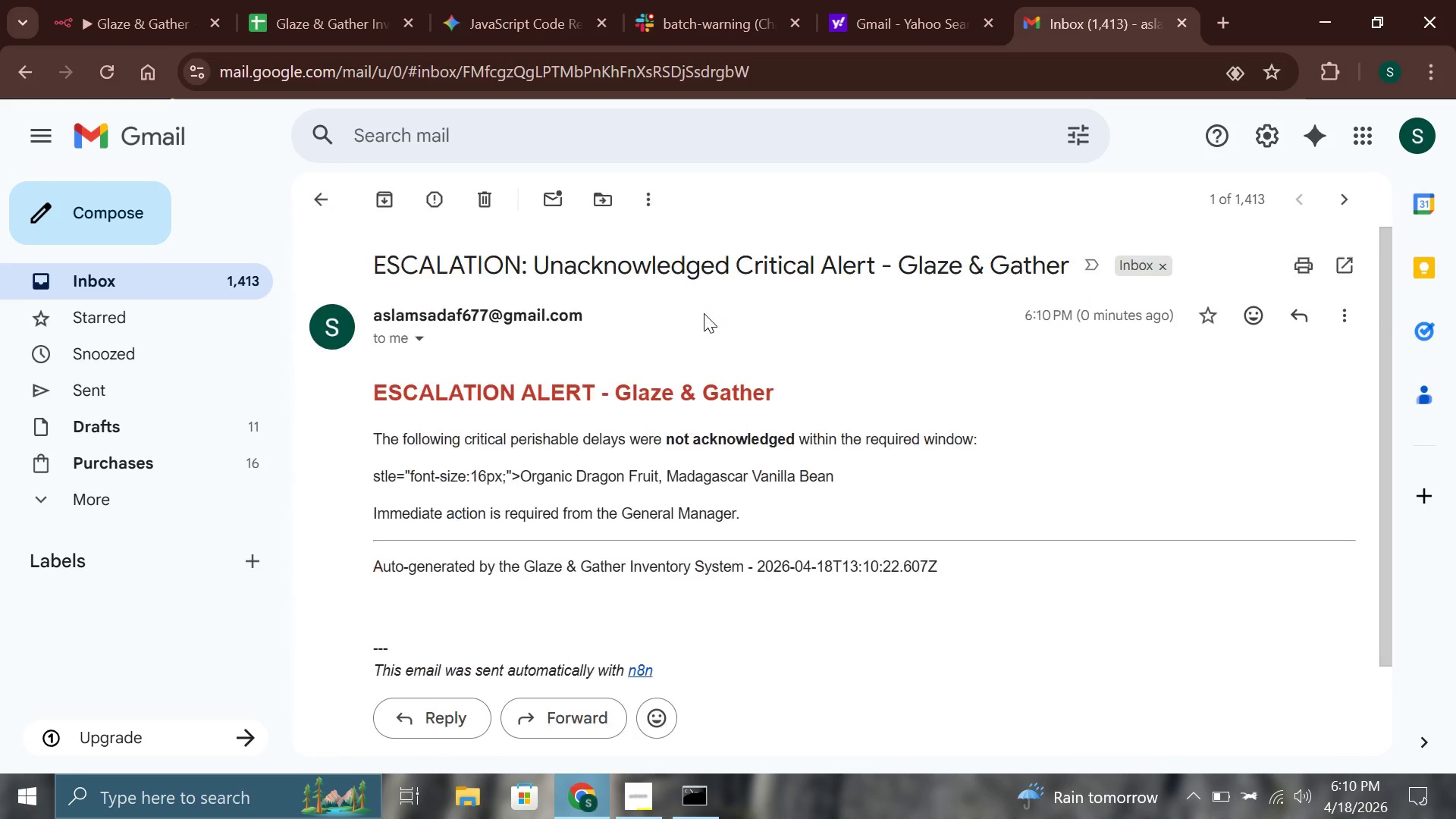 
scroll: coordinate [640, 460], scroll_direction: down, amount: 3.0
 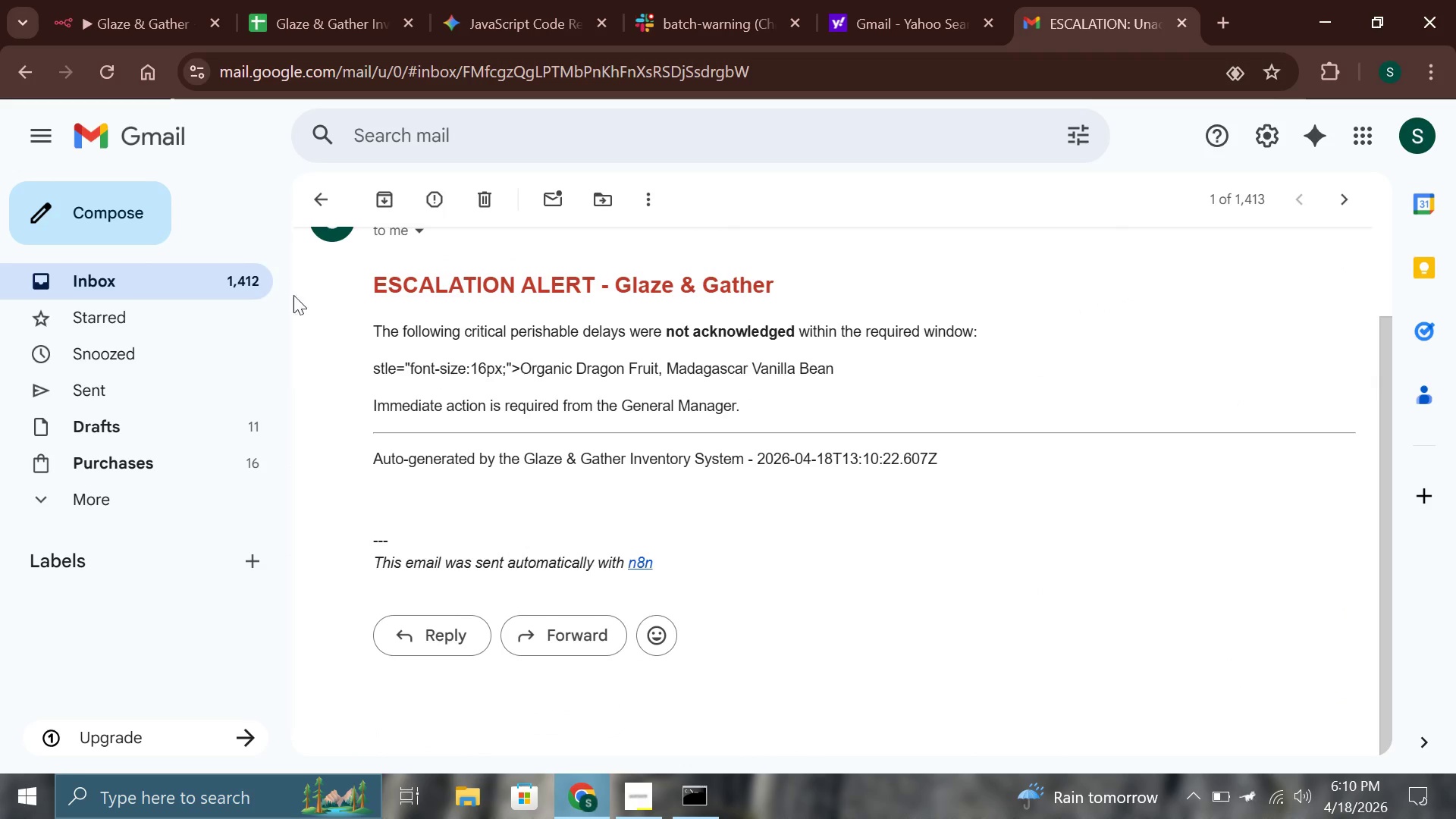 
left_click([85, 0])
 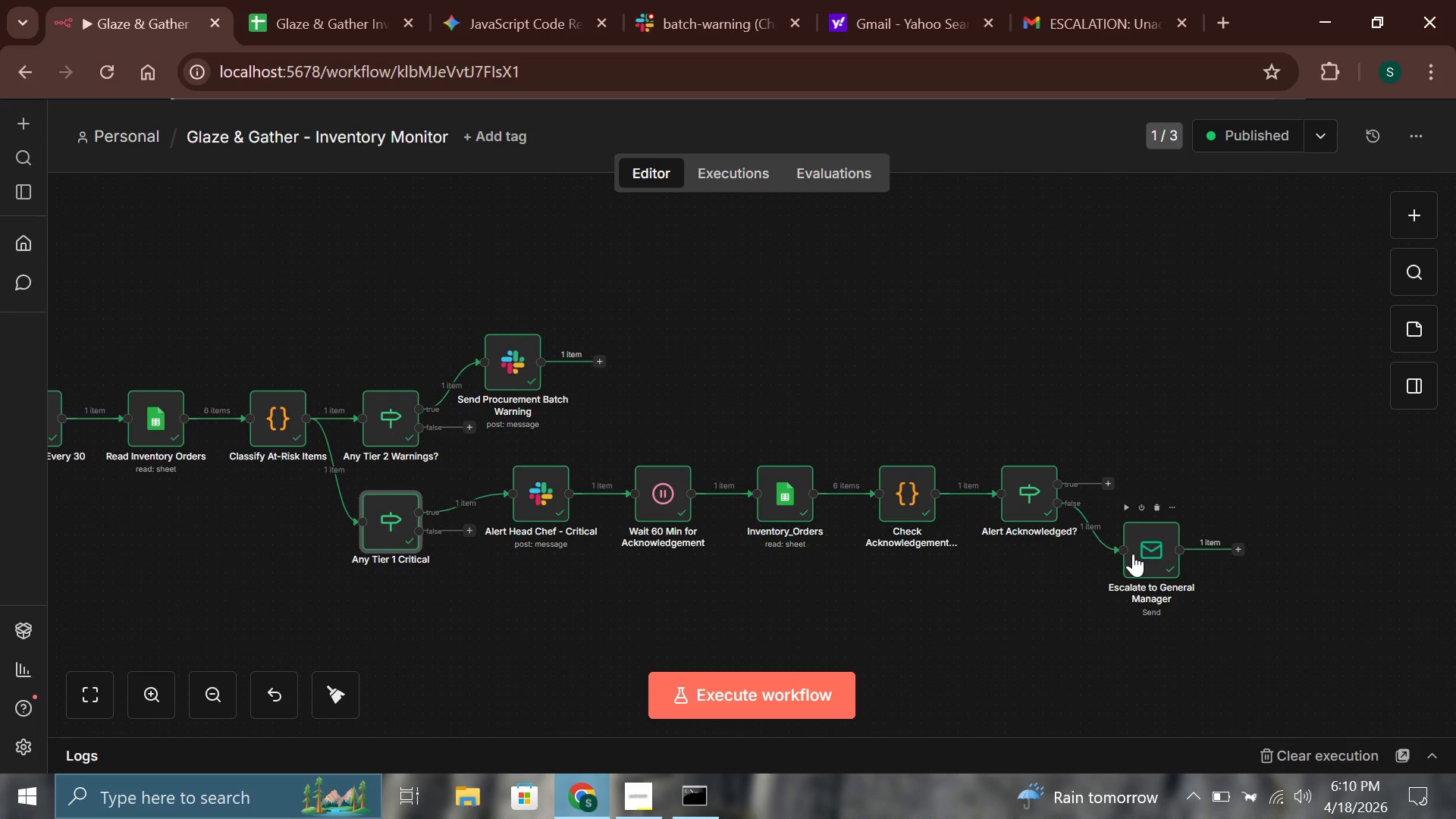 
double_click([1140, 554])
 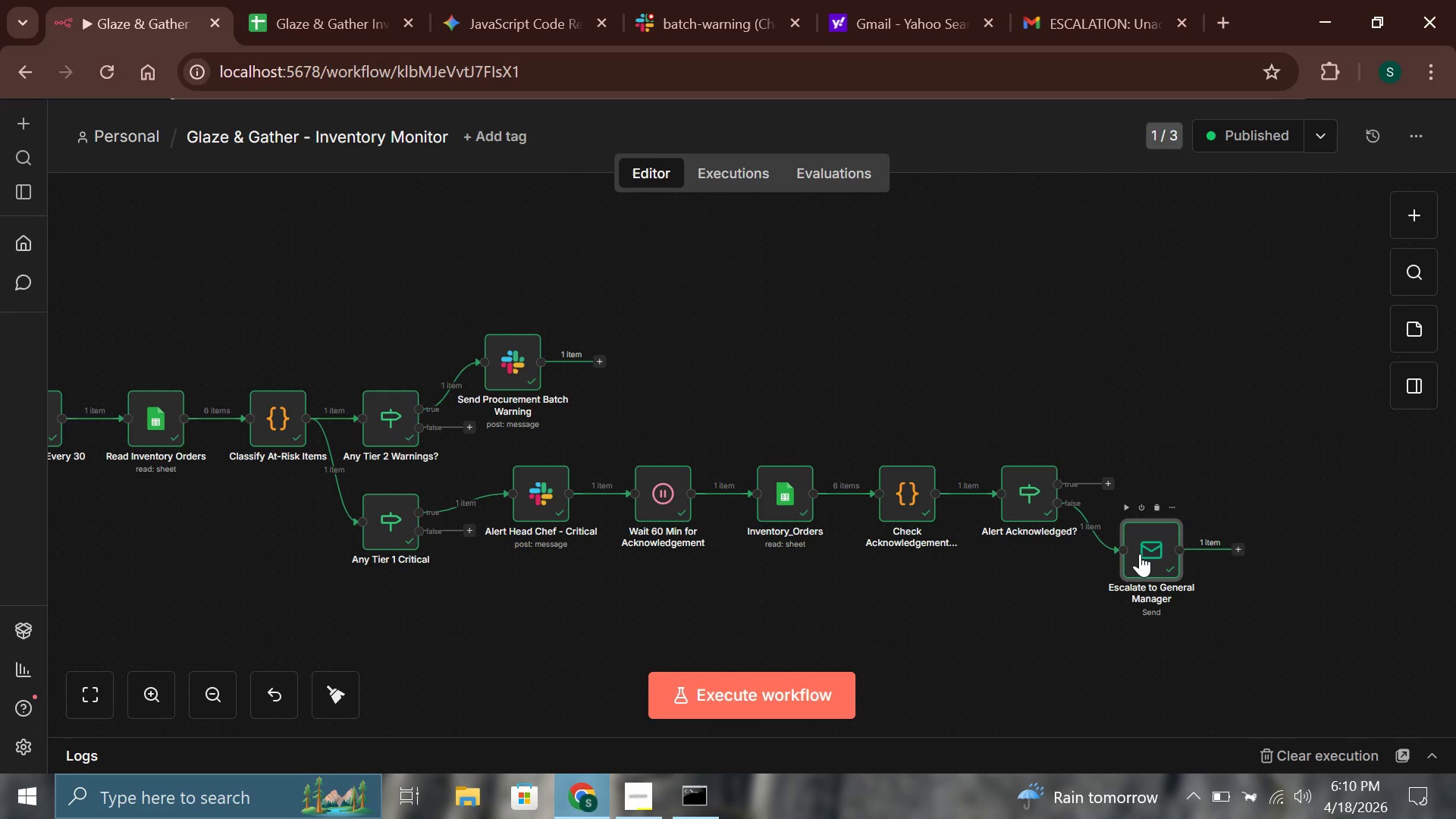 
triple_click([1140, 554])
 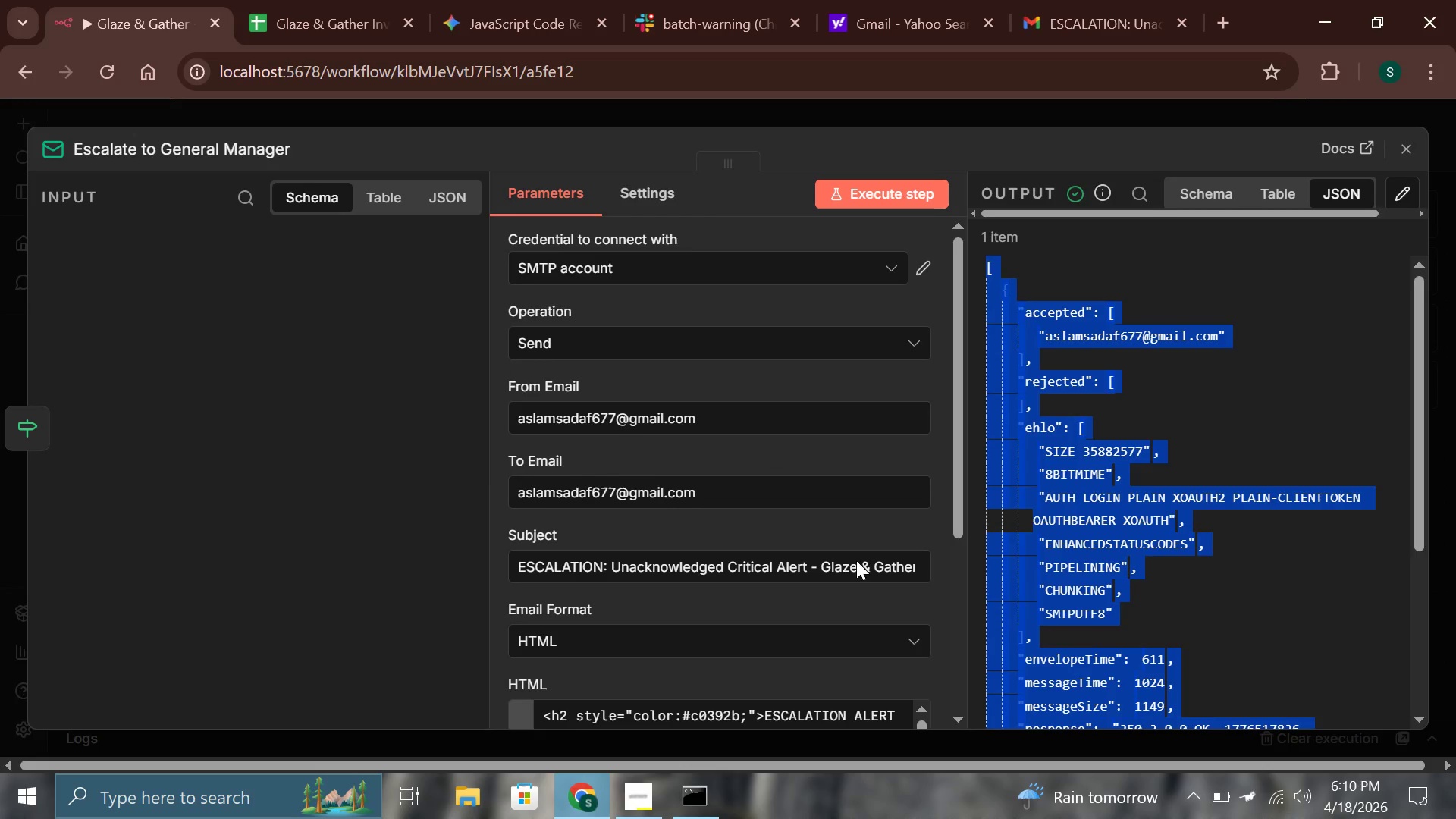 
scroll: coordinate [698, 561], scroll_direction: down, amount: 3.0
 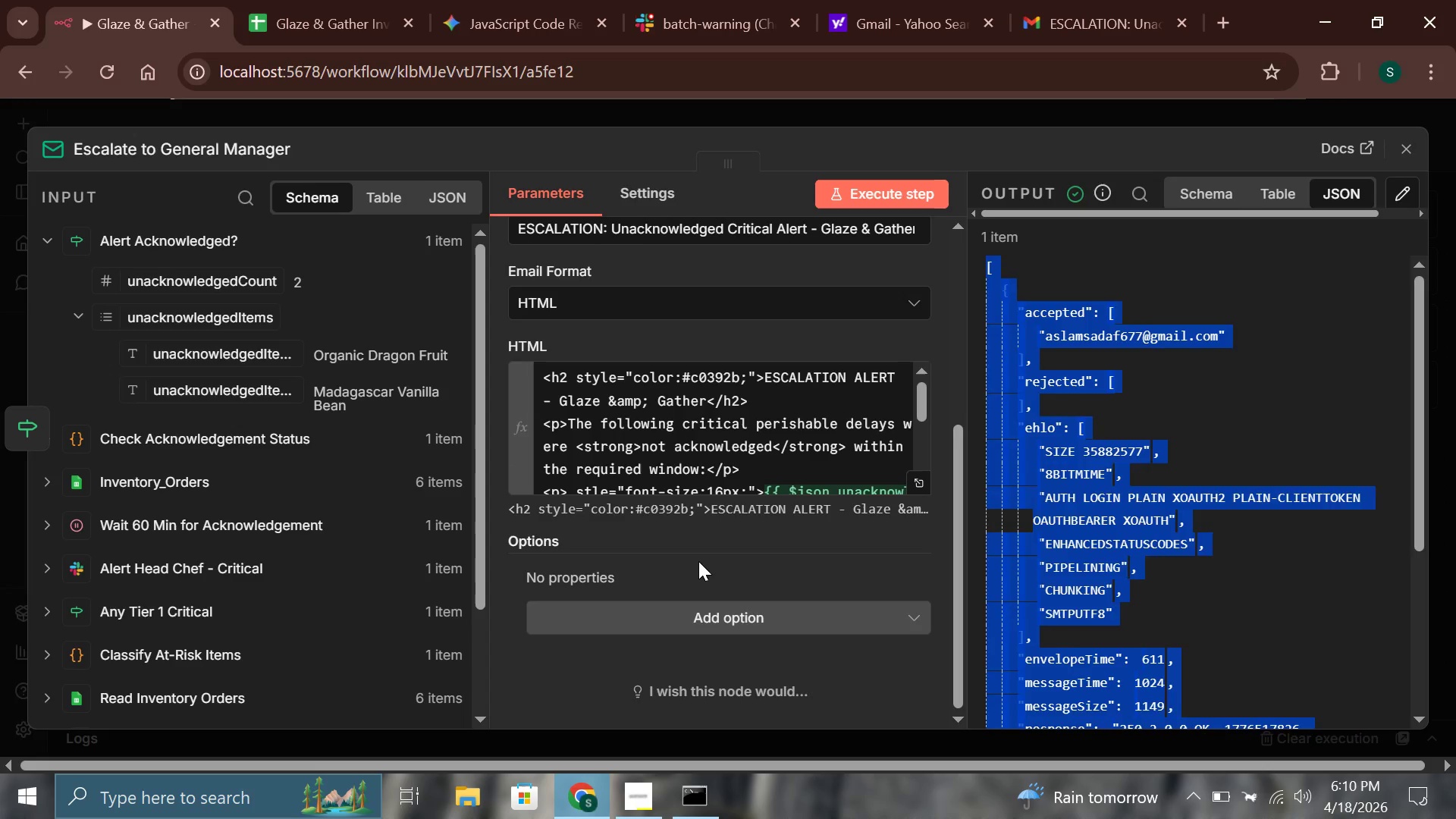 
left_click([698, 561])
 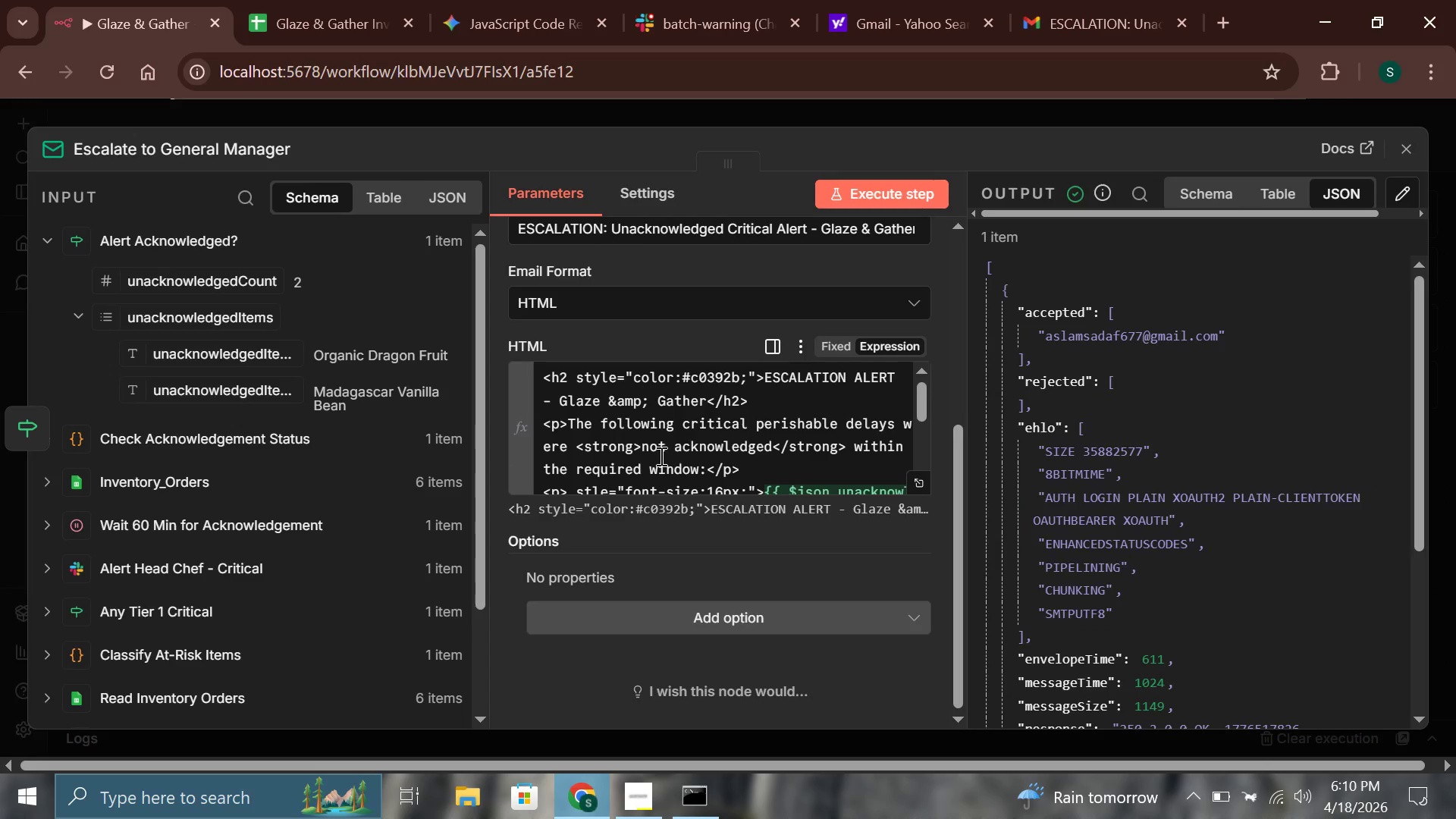 
scroll: coordinate [660, 457], scroll_direction: down, amount: 3.0
 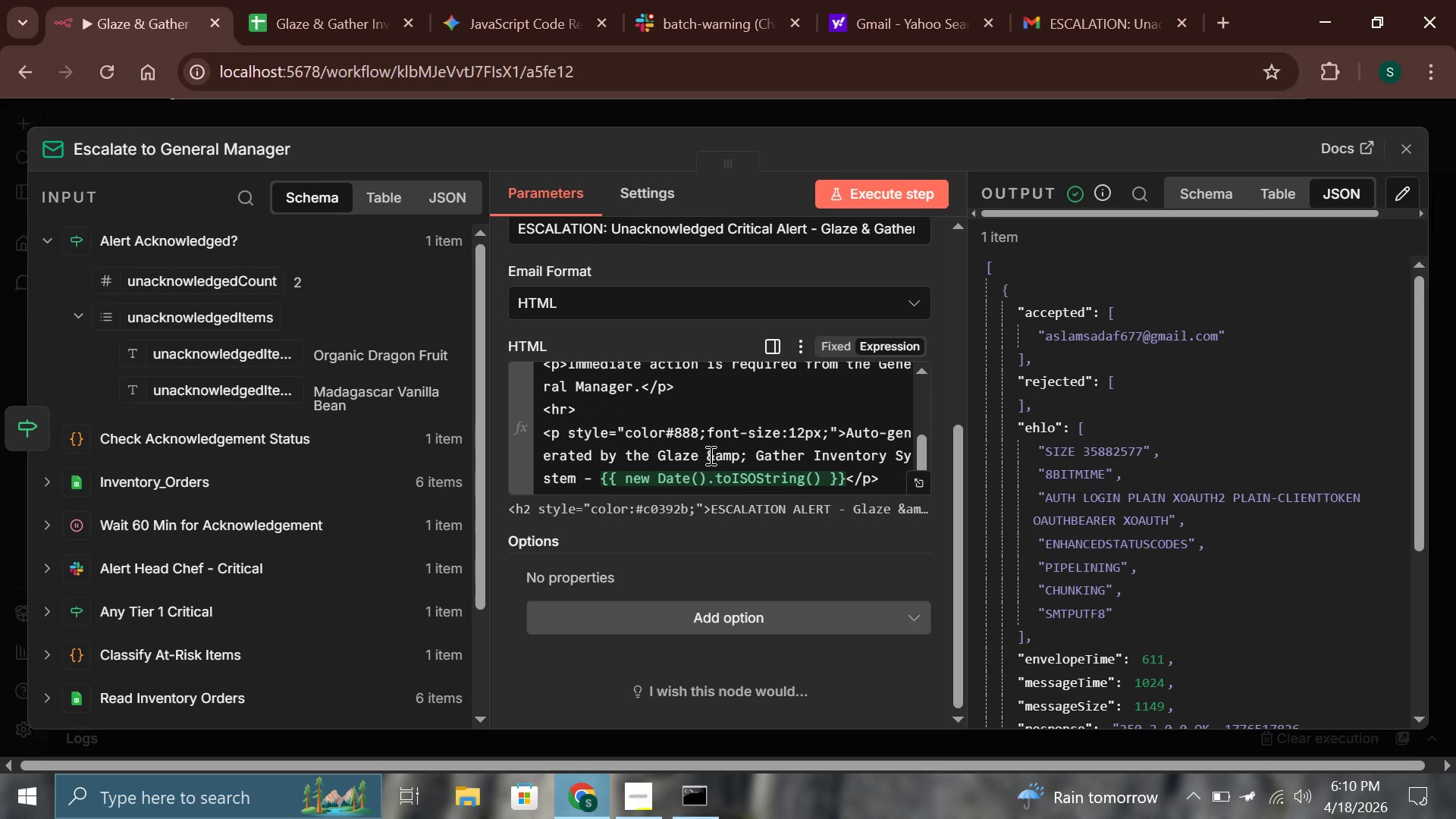 
left_click([709, 455])
 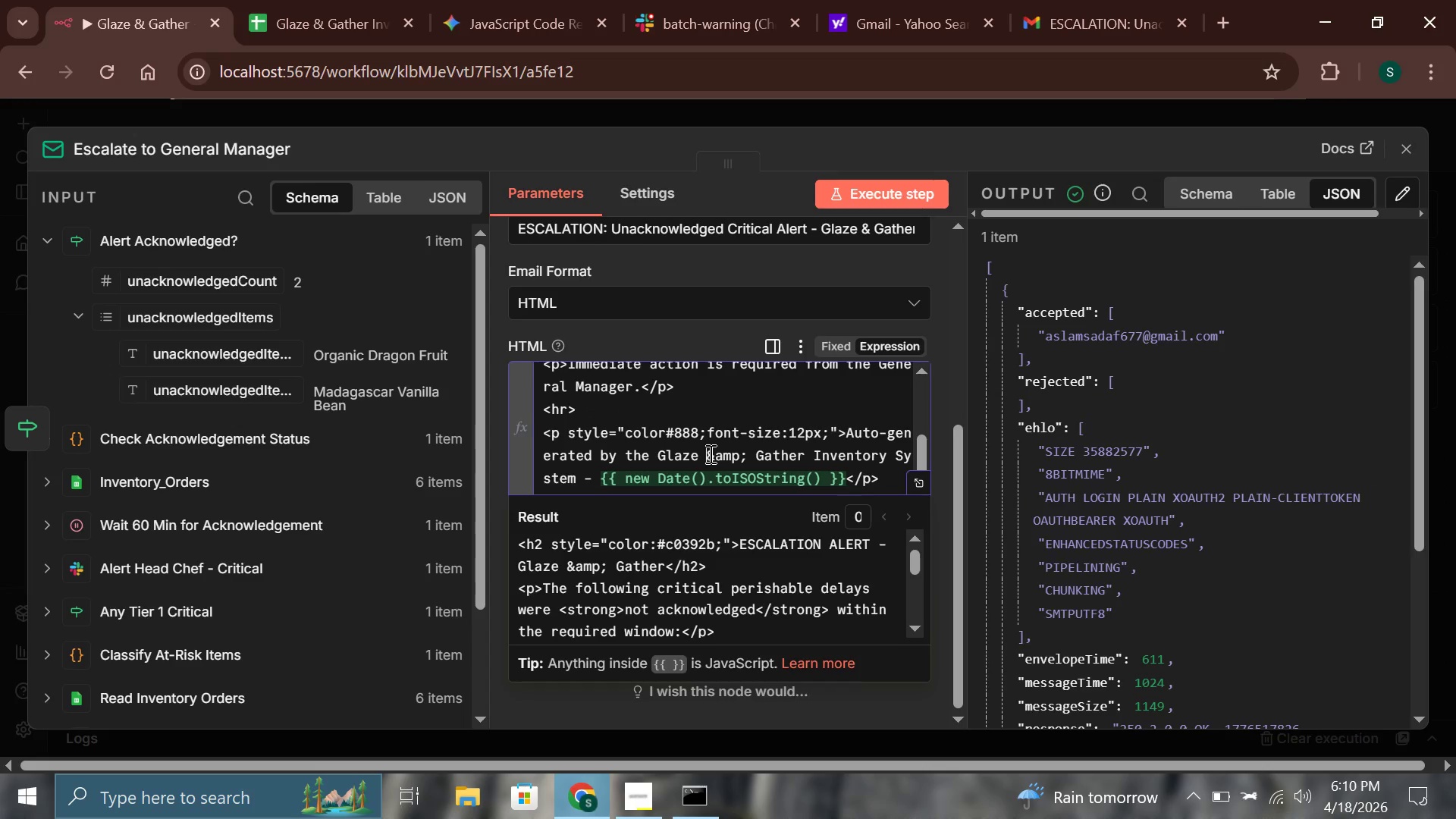 
key(Control+A)
 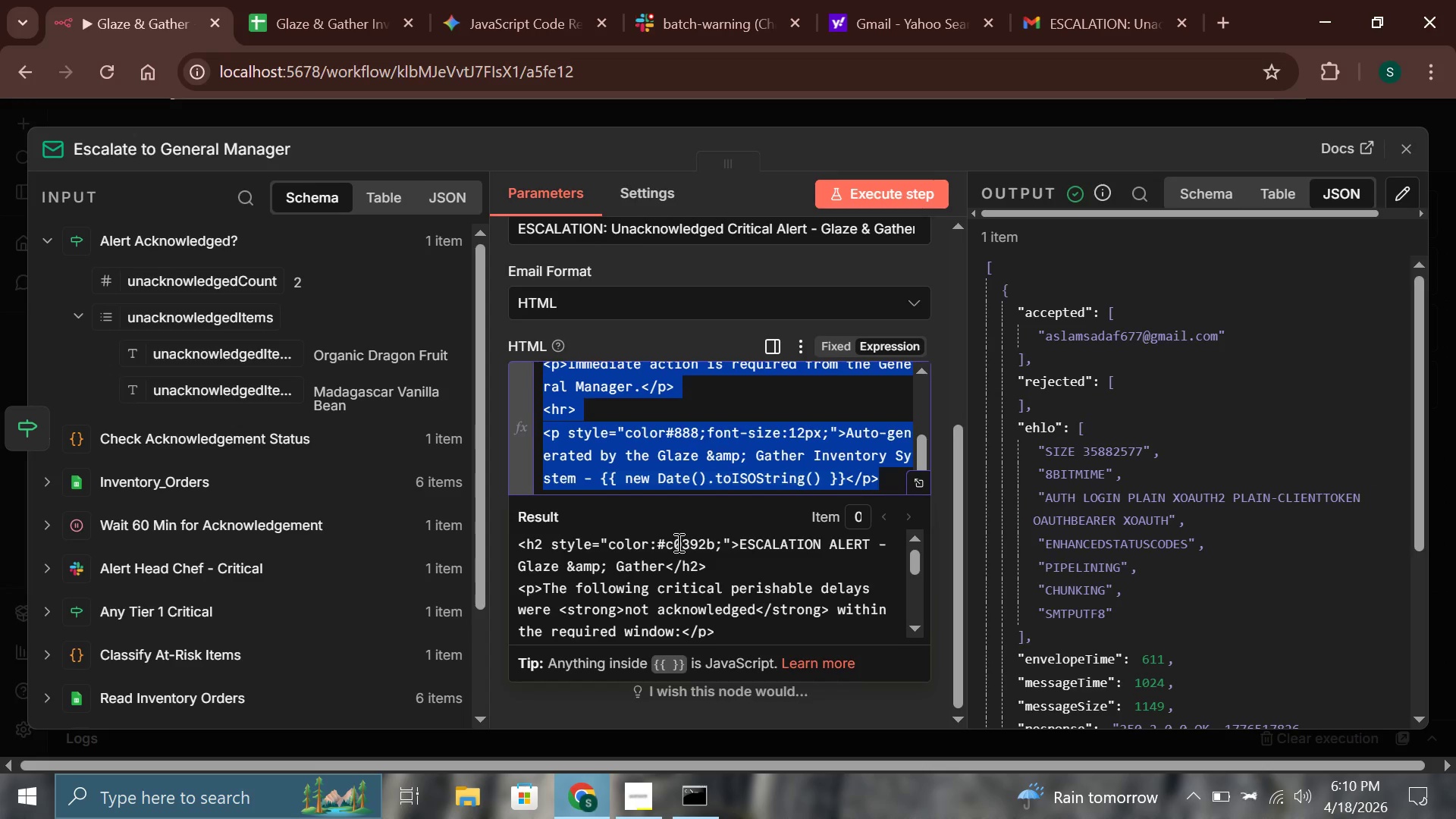 
key(Control+C)
 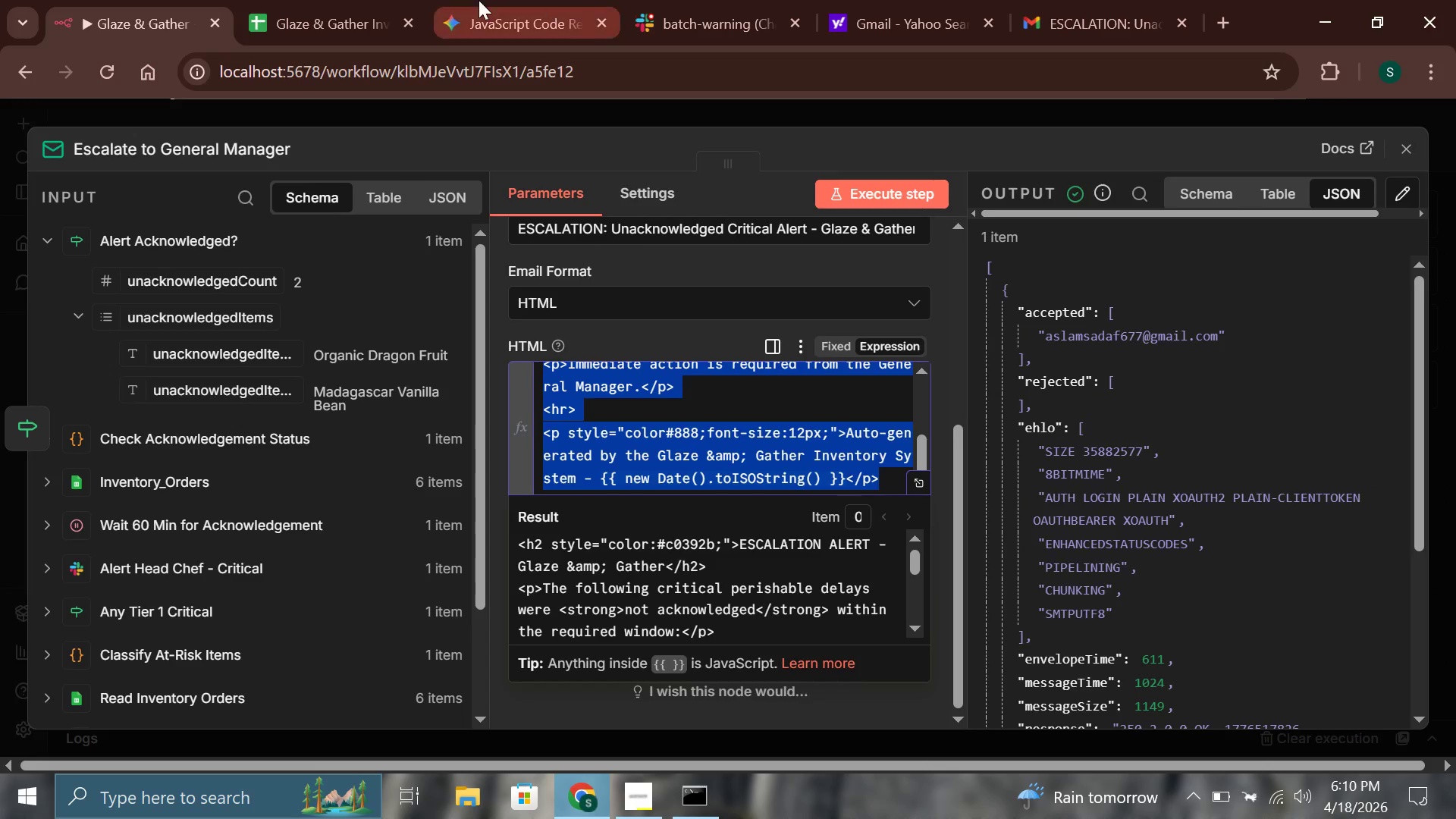 
left_click([479, 0])
 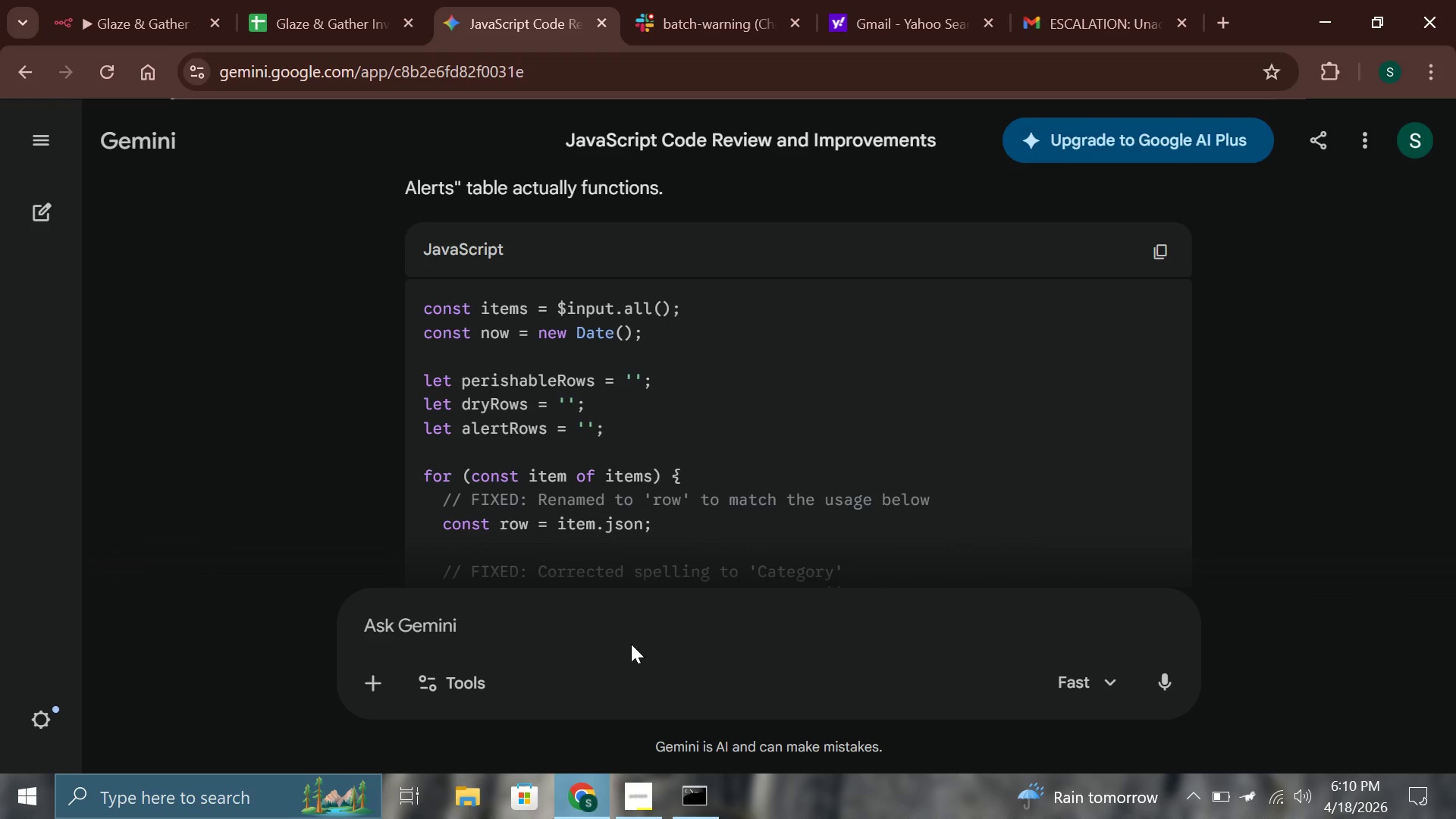 
left_click([625, 621])
 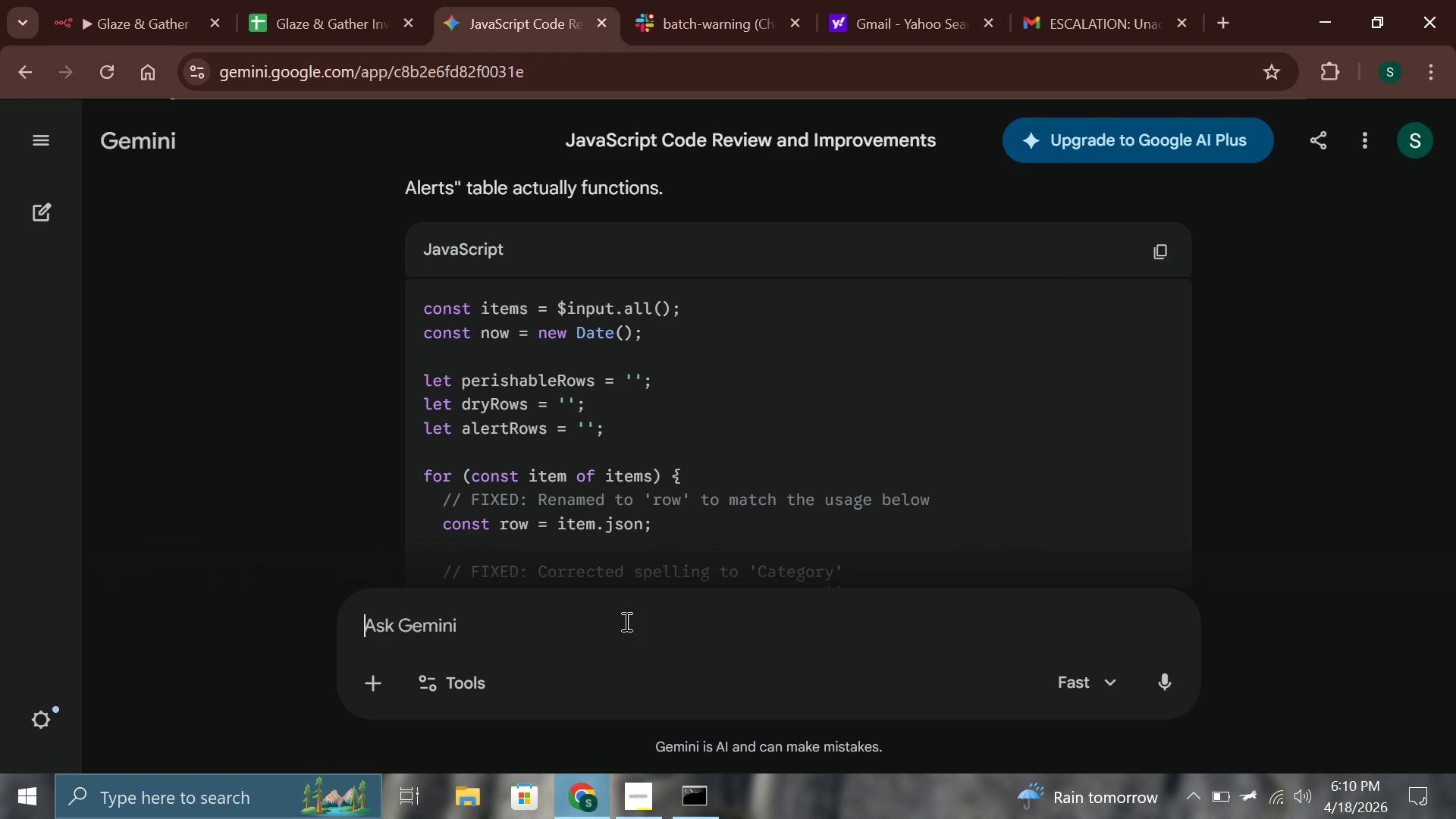 
key(Control+V)
 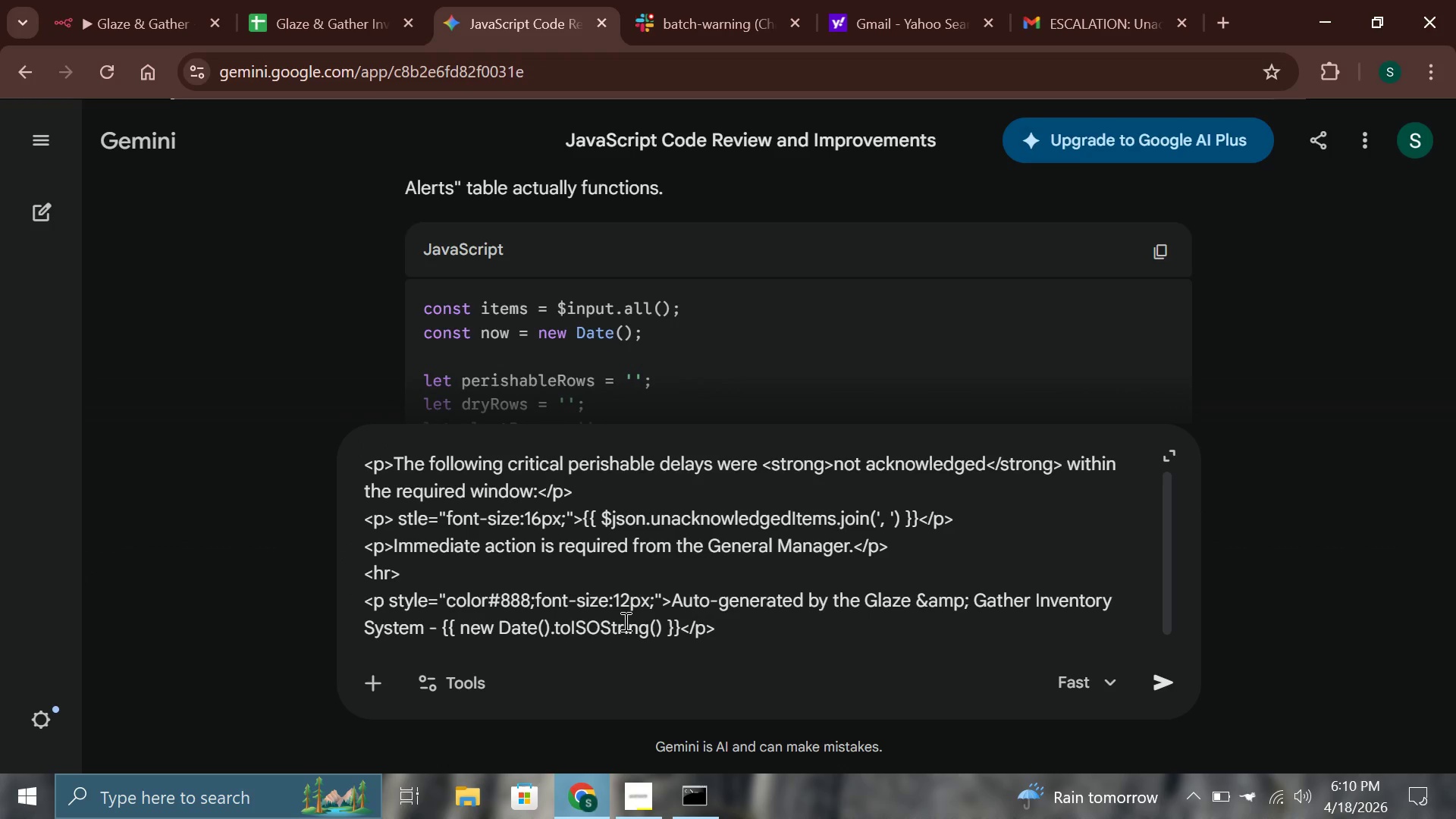 
key(Shift+Enter)
 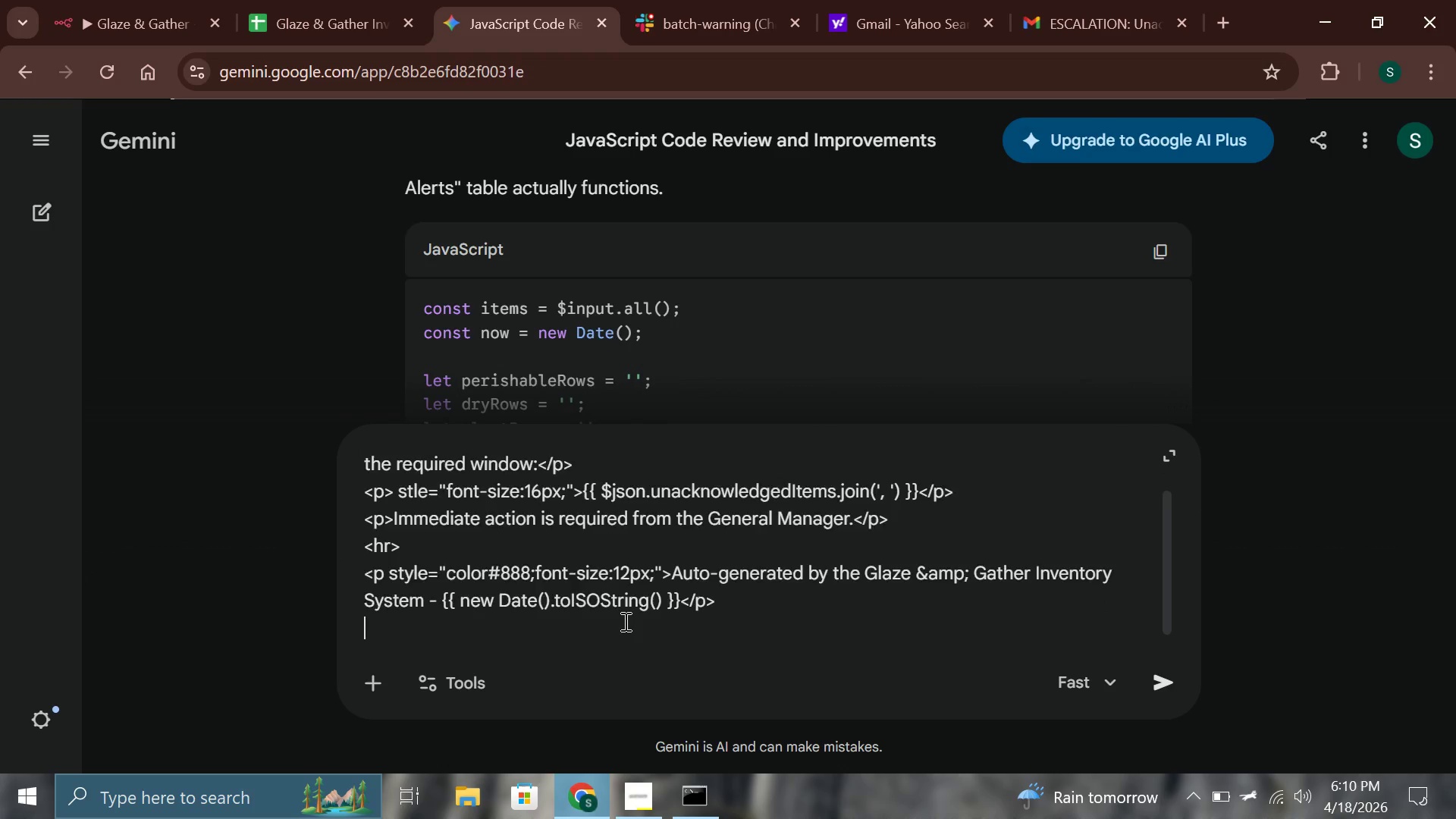 
key(Shift+Enter)
 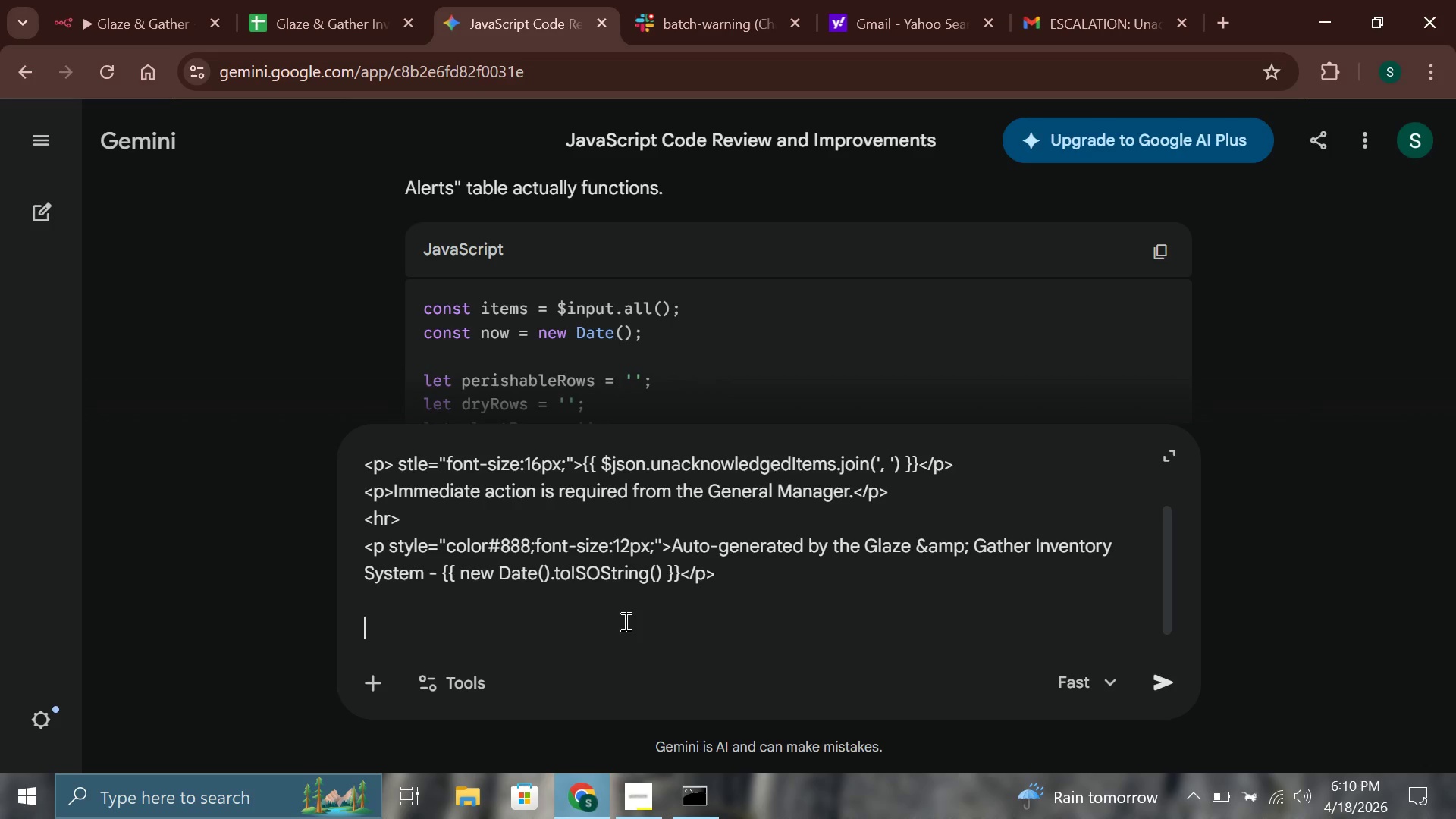 
type(is this code correct?)
 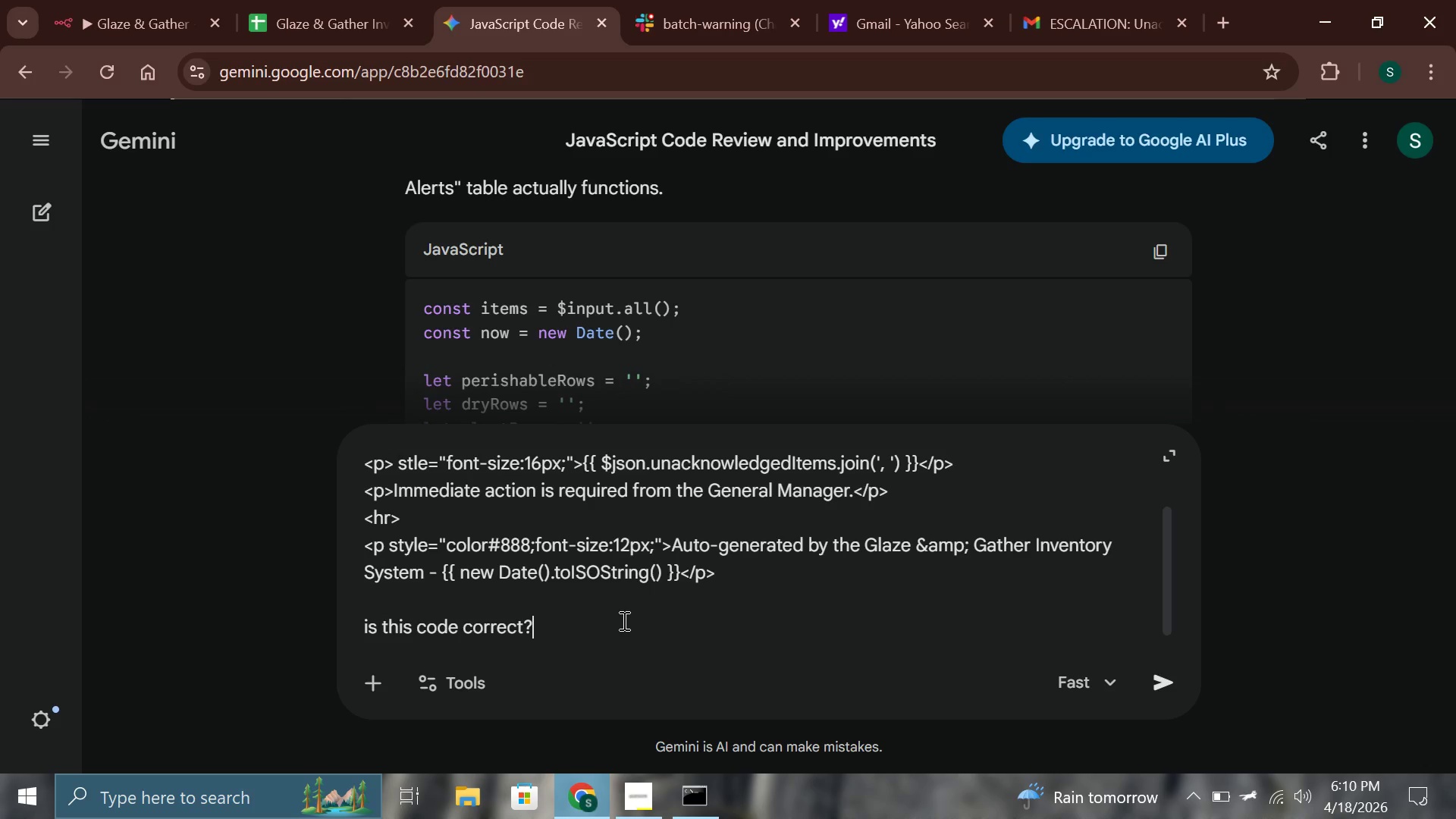 
key(Enter)
 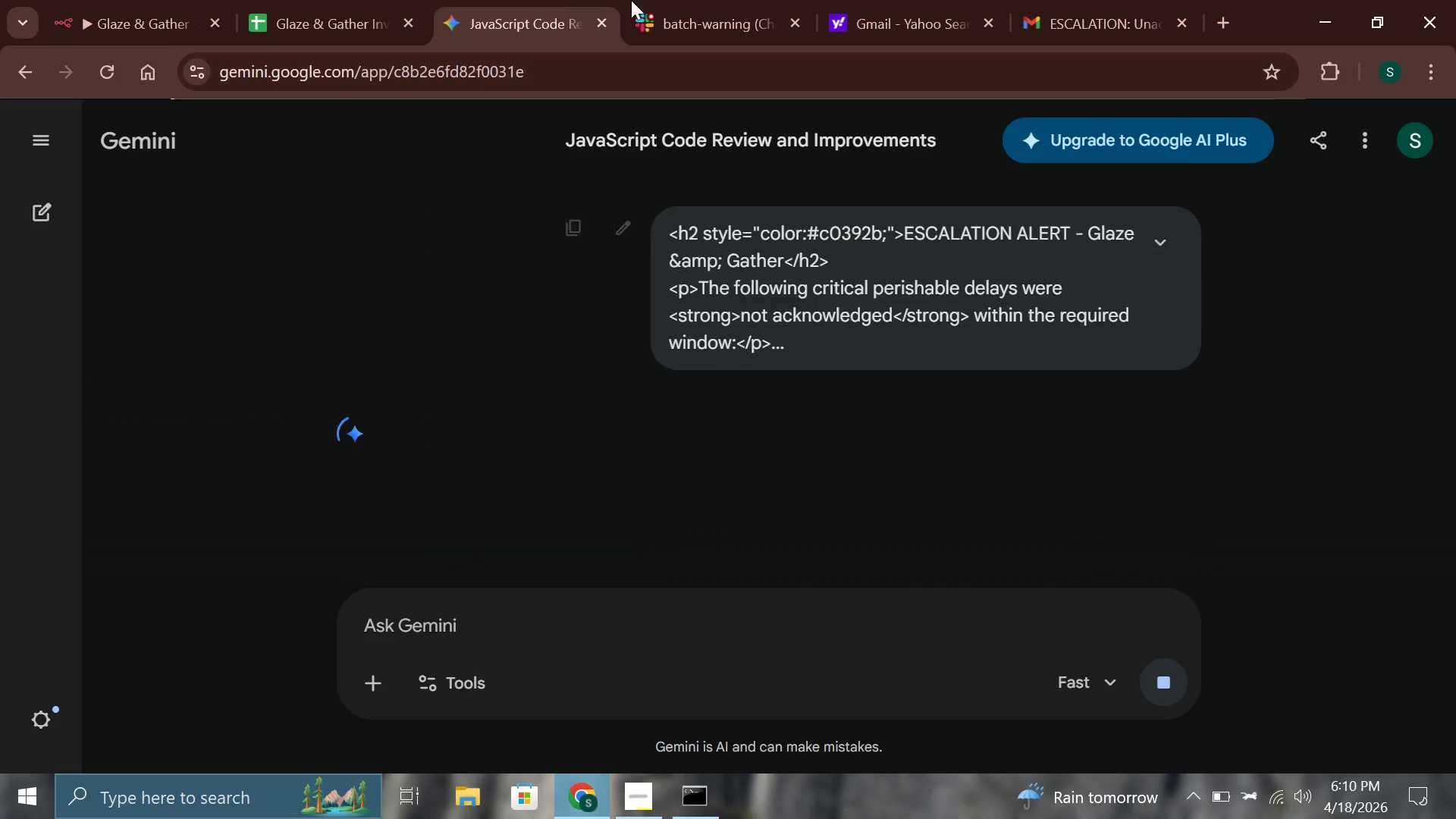 
left_click([714, 0])
 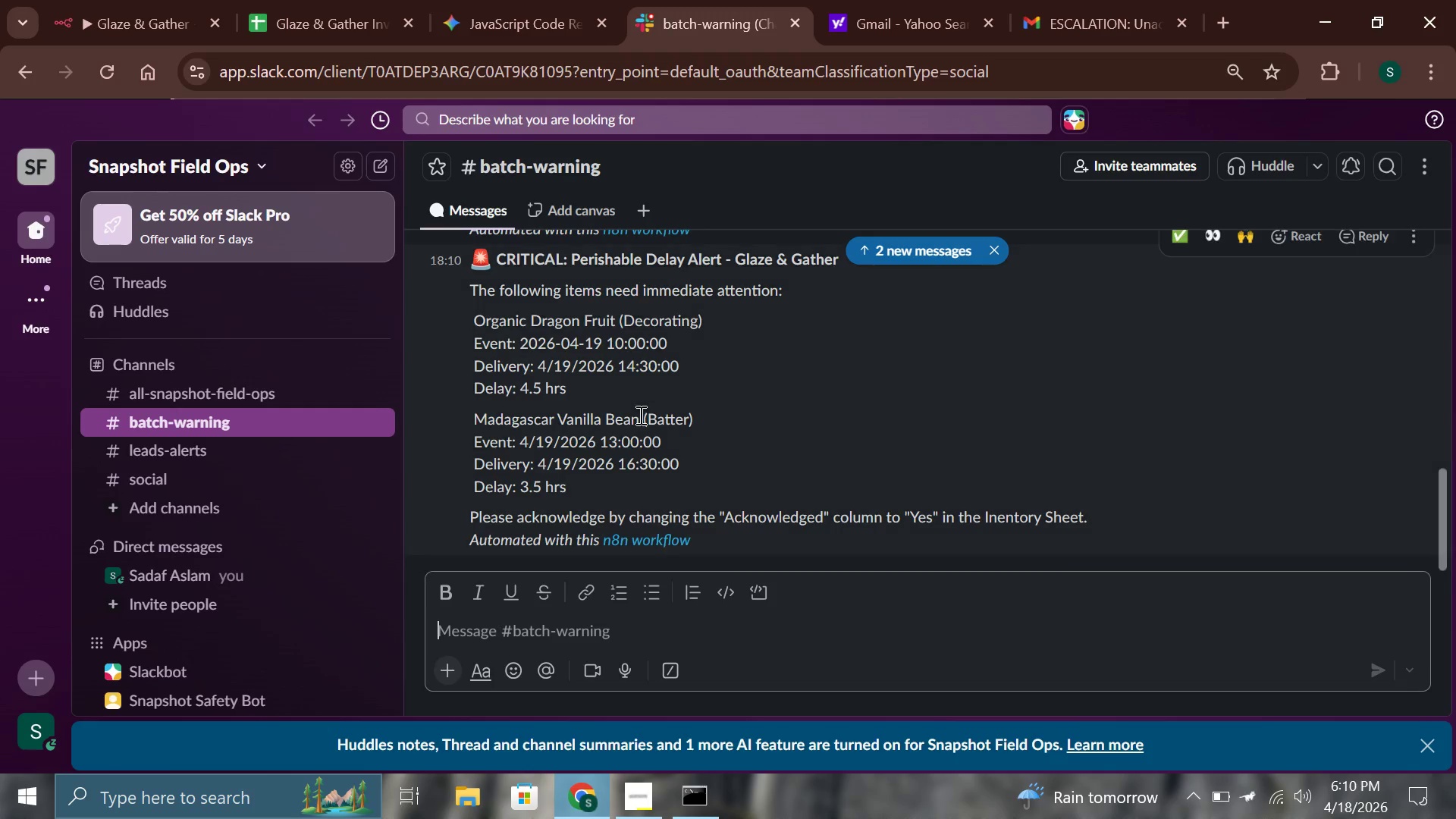 
scroll: coordinate [639, 415], scroll_direction: up, amount: 2.0
 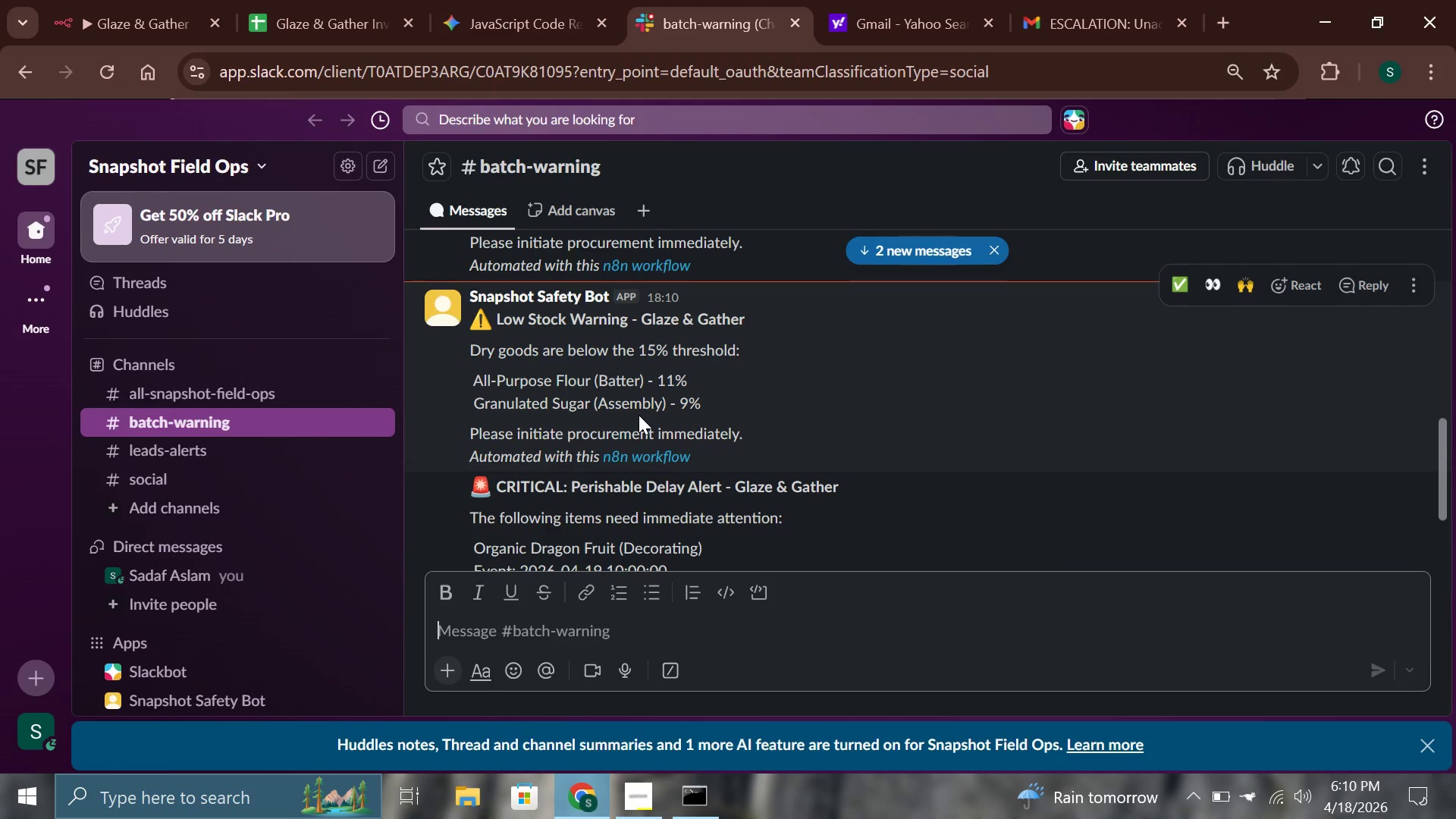 
scroll: coordinate [639, 415], scroll_direction: down, amount: 2.0
 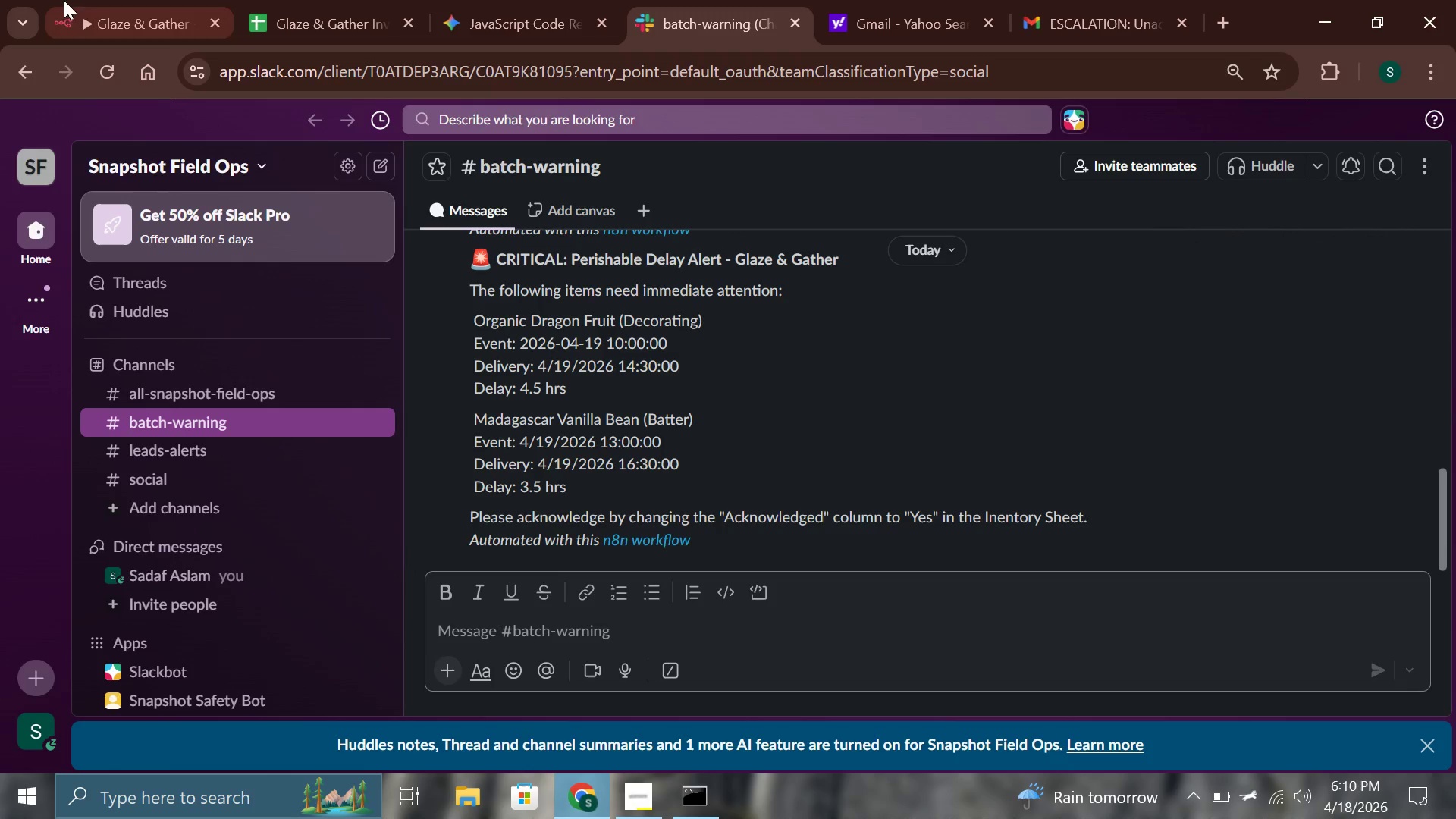 
left_click([356, 0])
 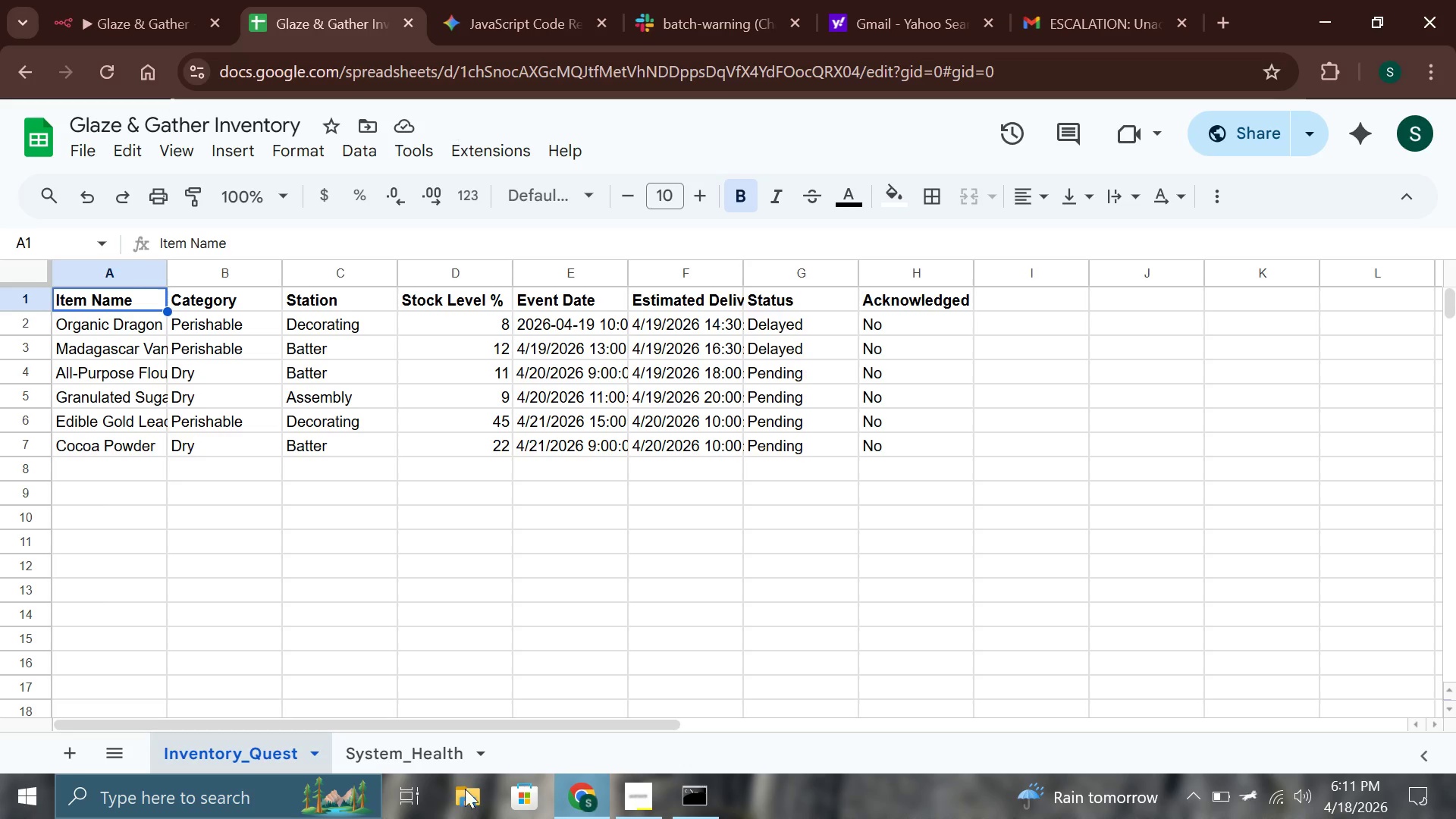 
left_click([396, 748])
 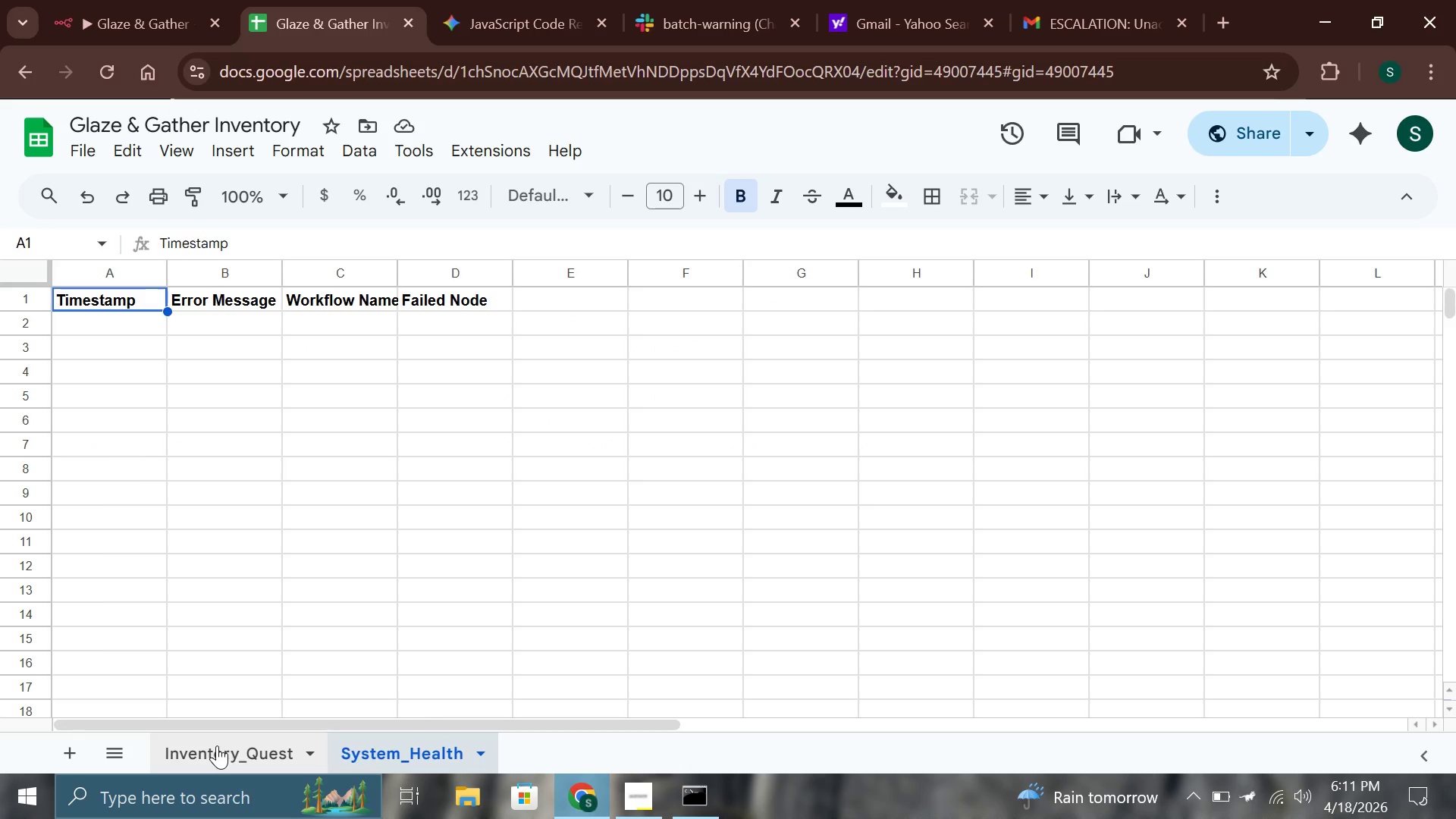 
left_click([217, 745])
 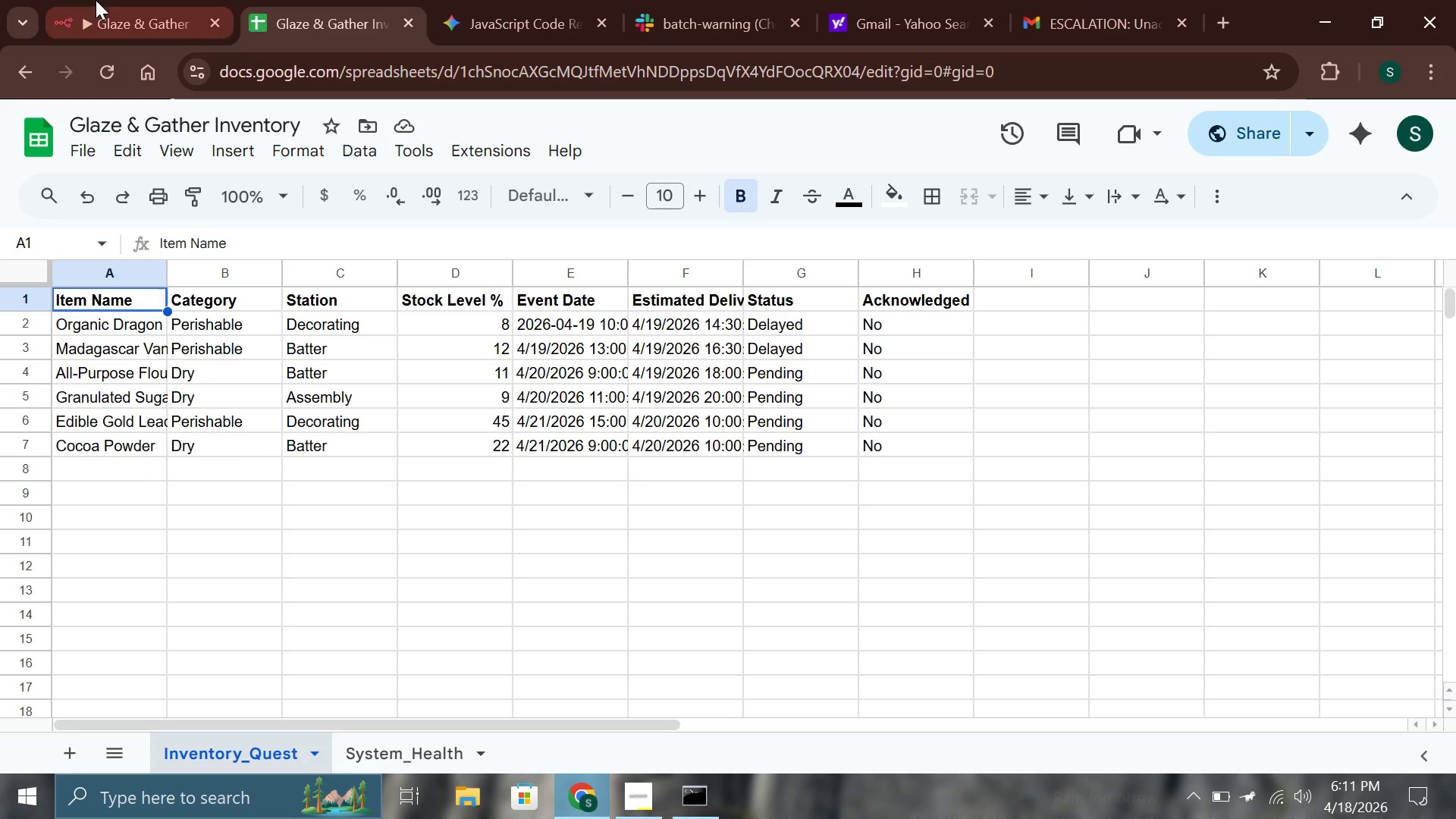 
left_click([94, 0])
 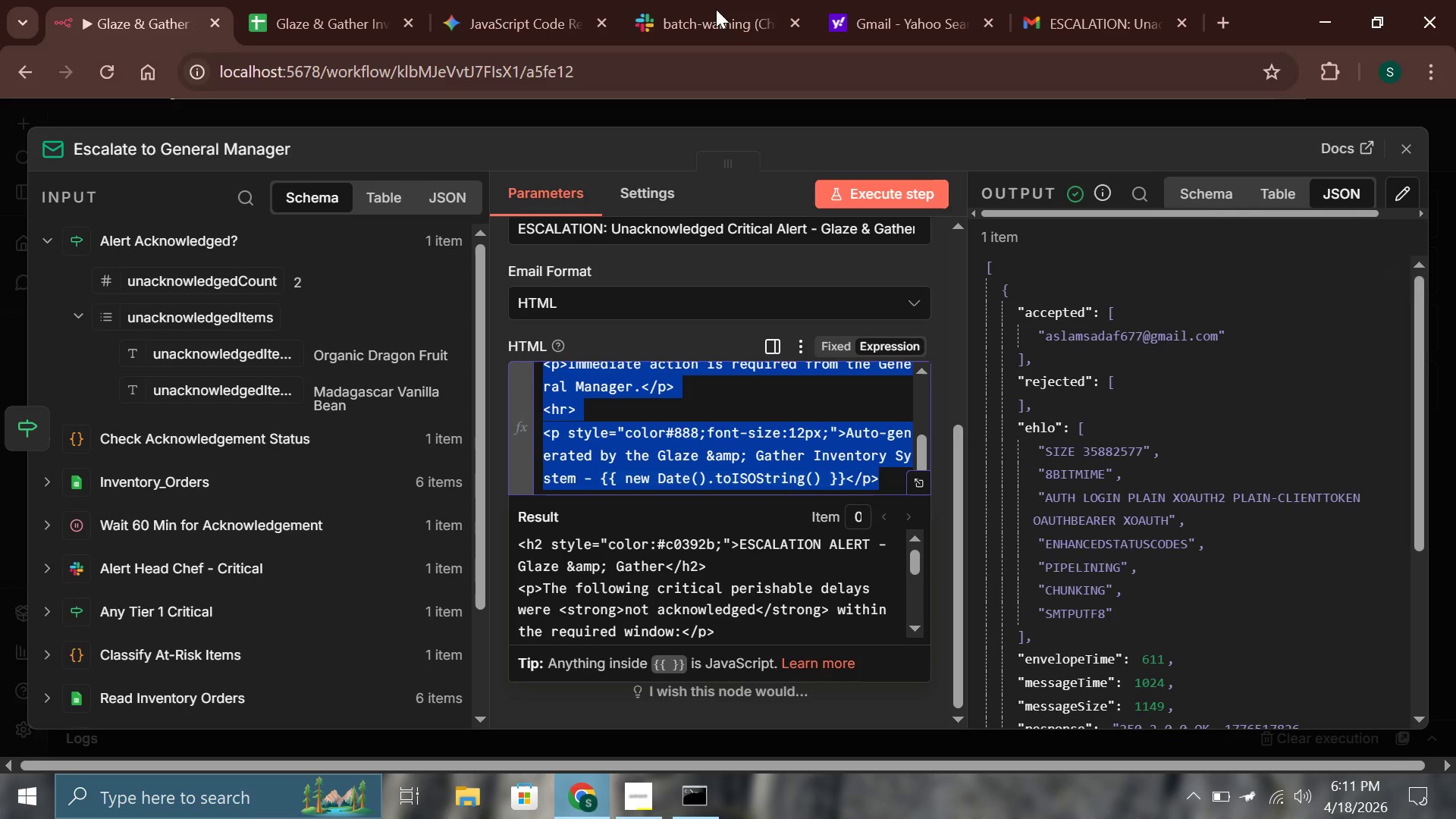 
left_click([460, 0])
 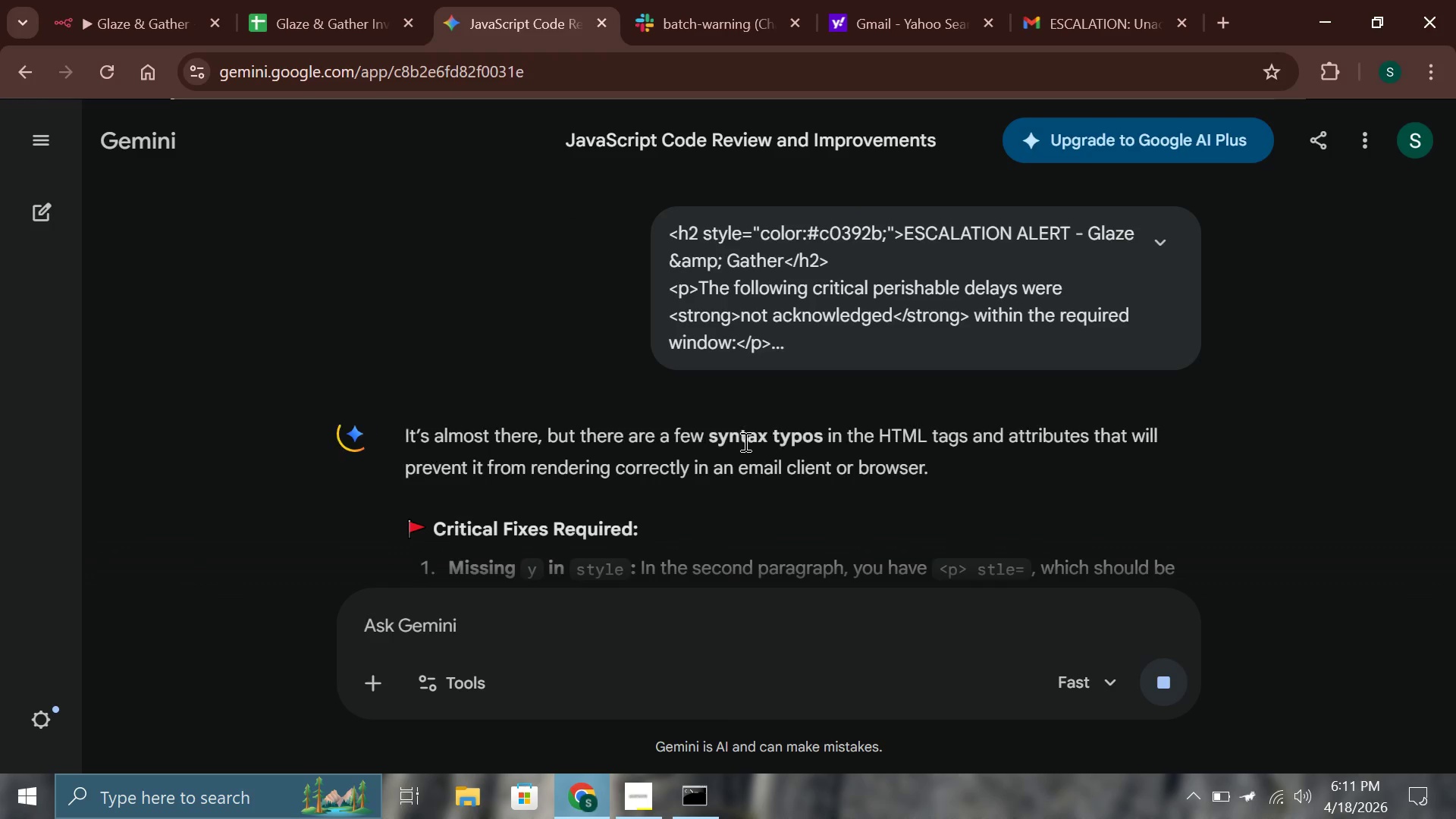 
scroll: coordinate [839, 447], scroll_direction: down, amount: 3.0
 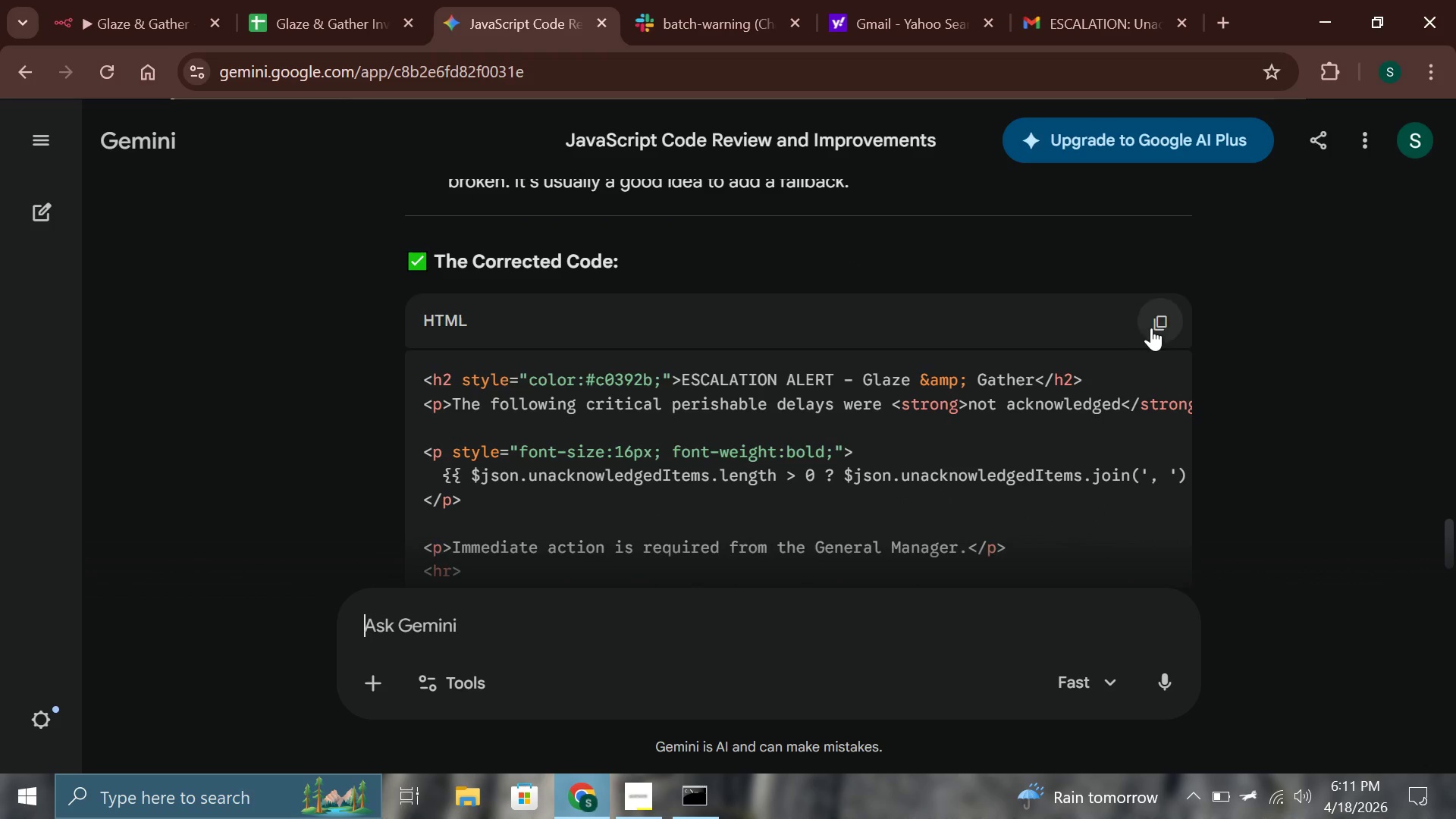 
left_click([1156, 328])
 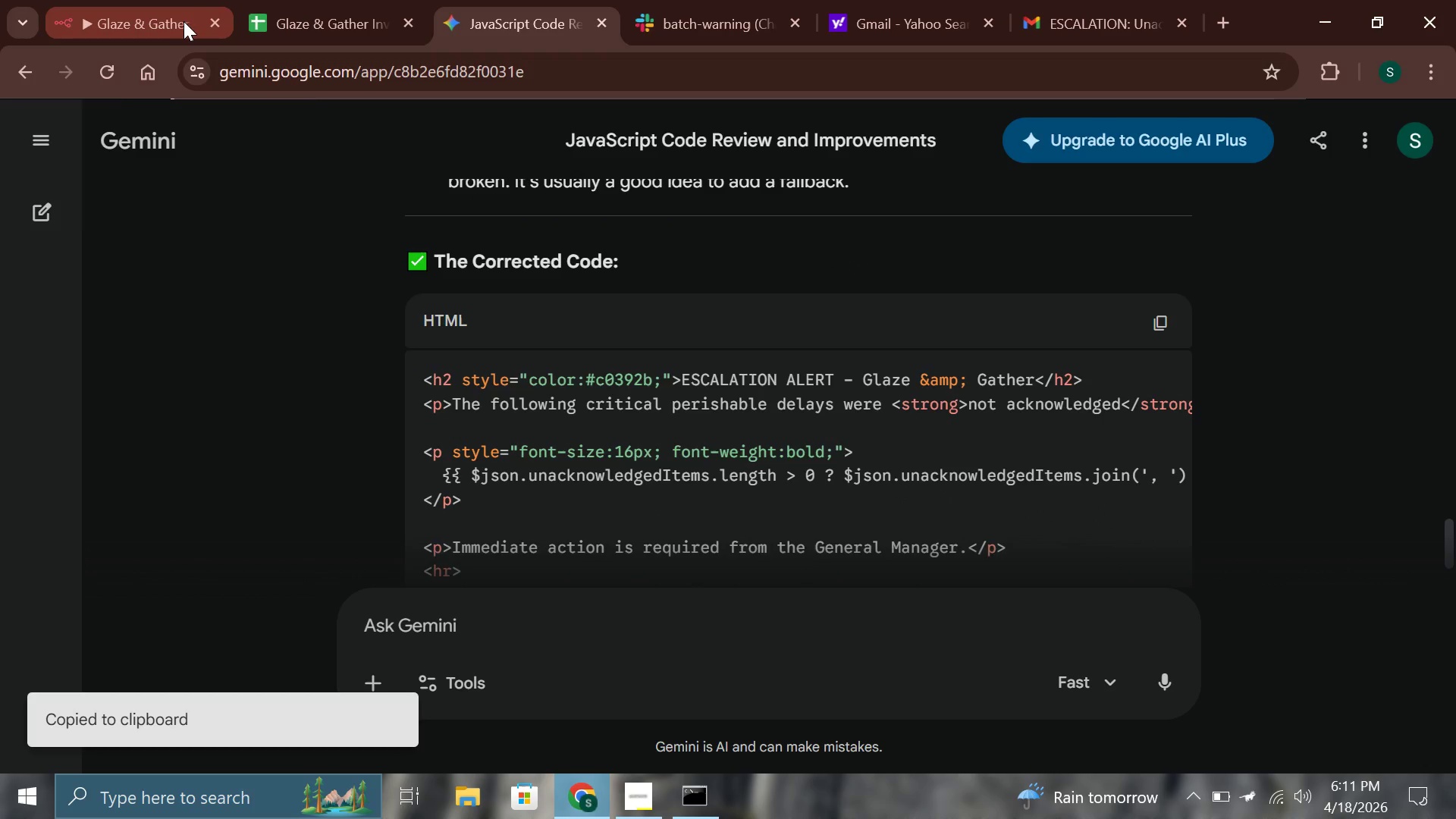 
left_click([138, 5])
 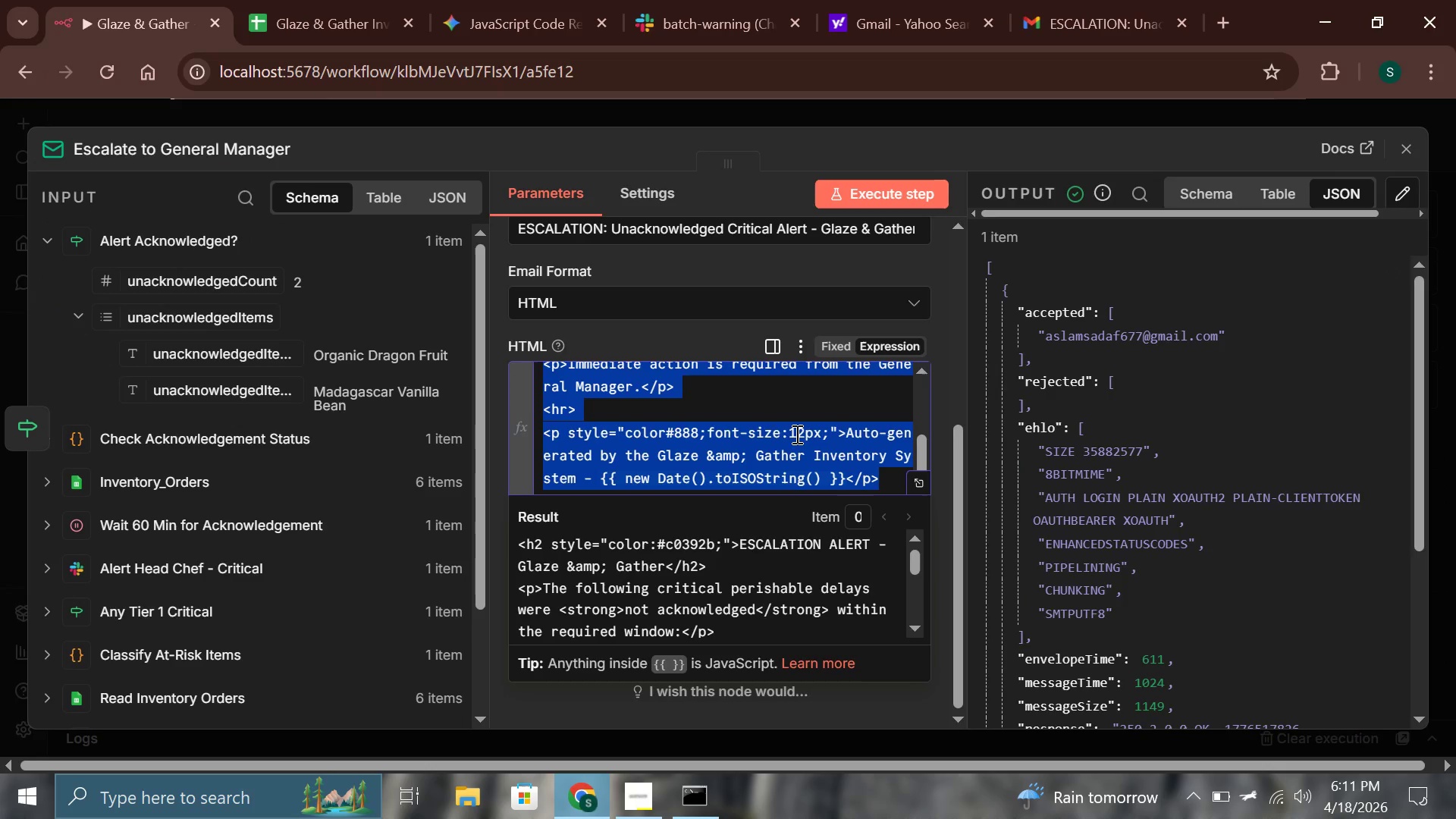 
key(Control+V)
 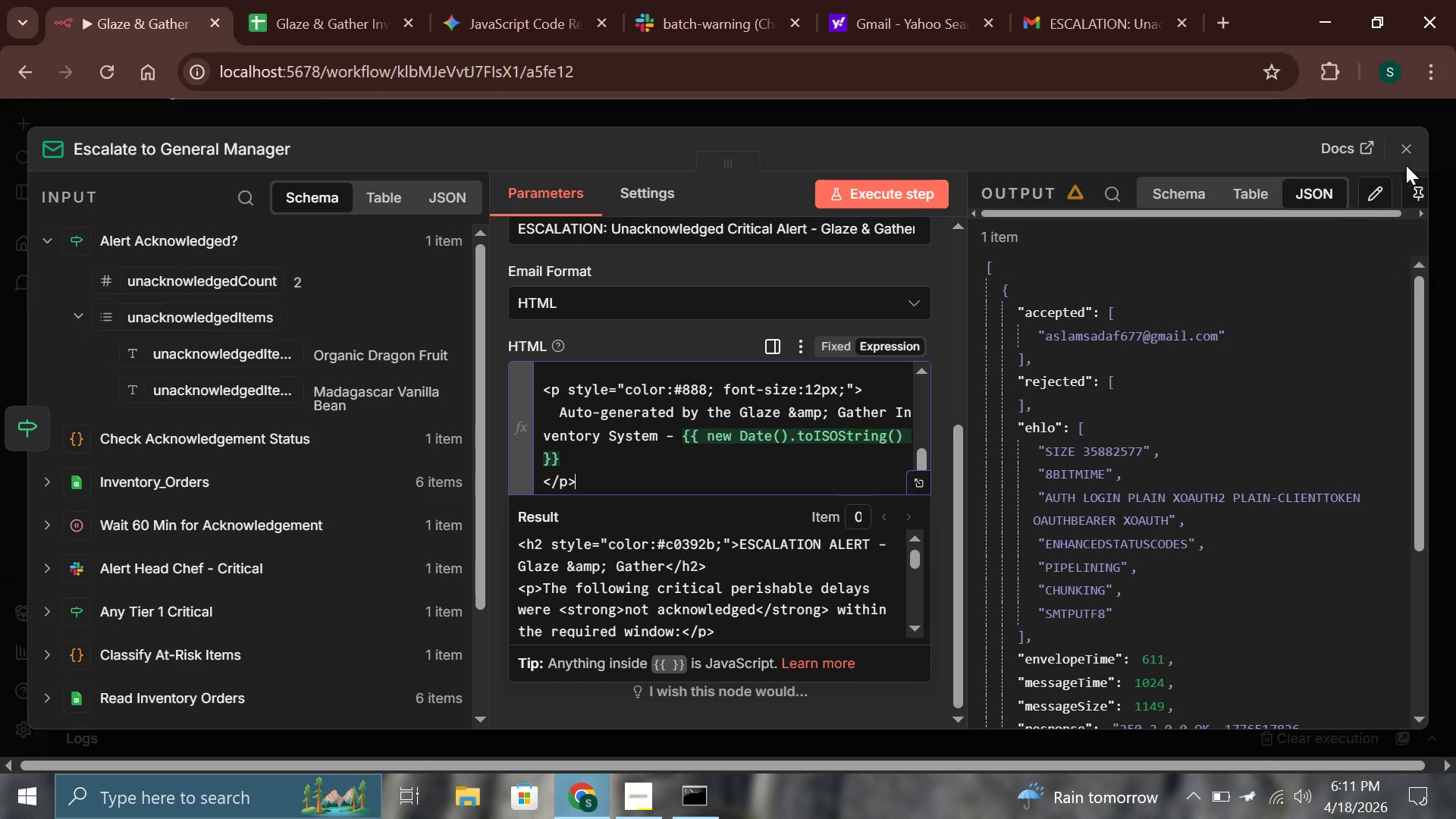 
left_click([1408, 143])
 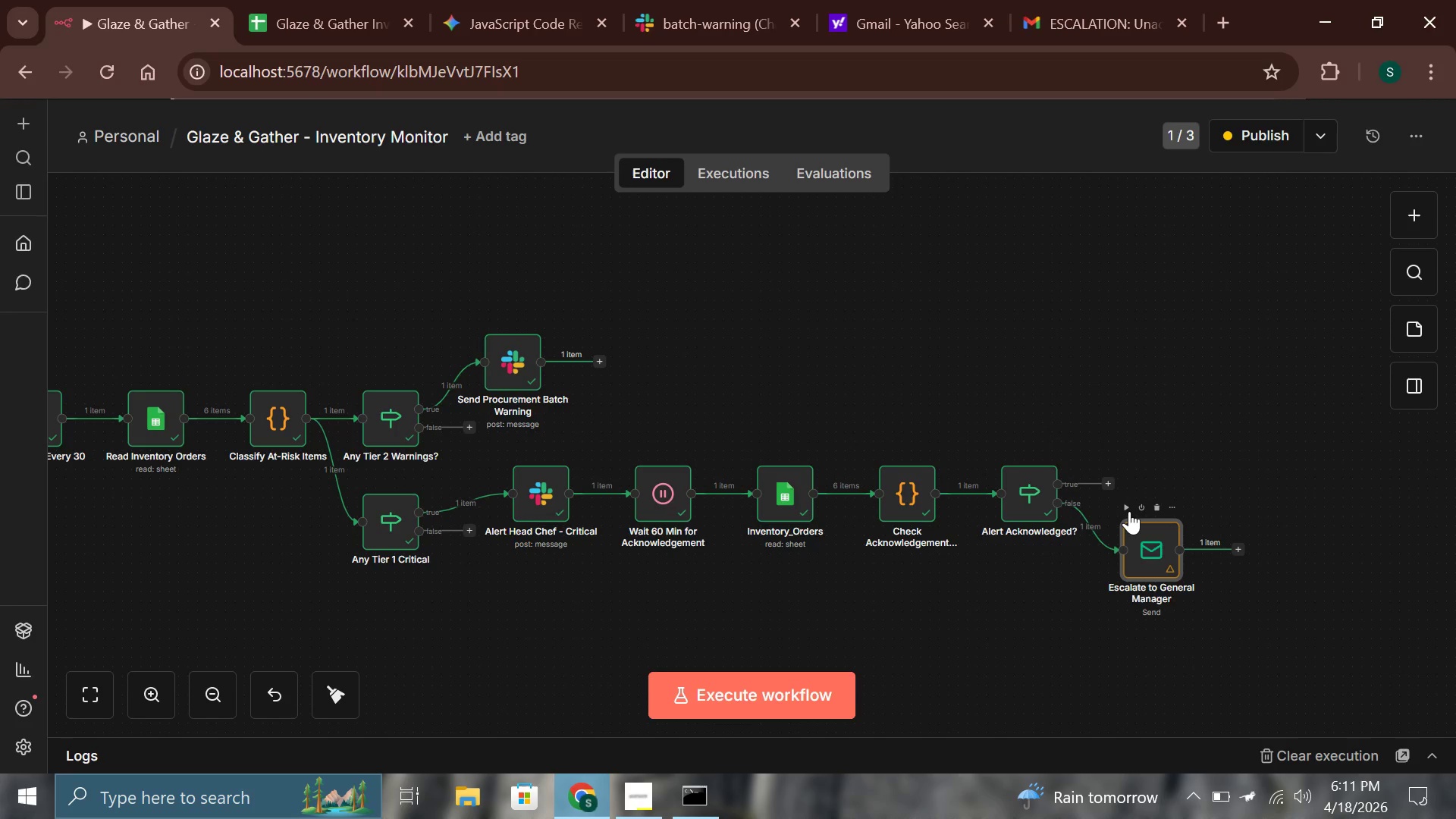 
left_click([1128, 507])
 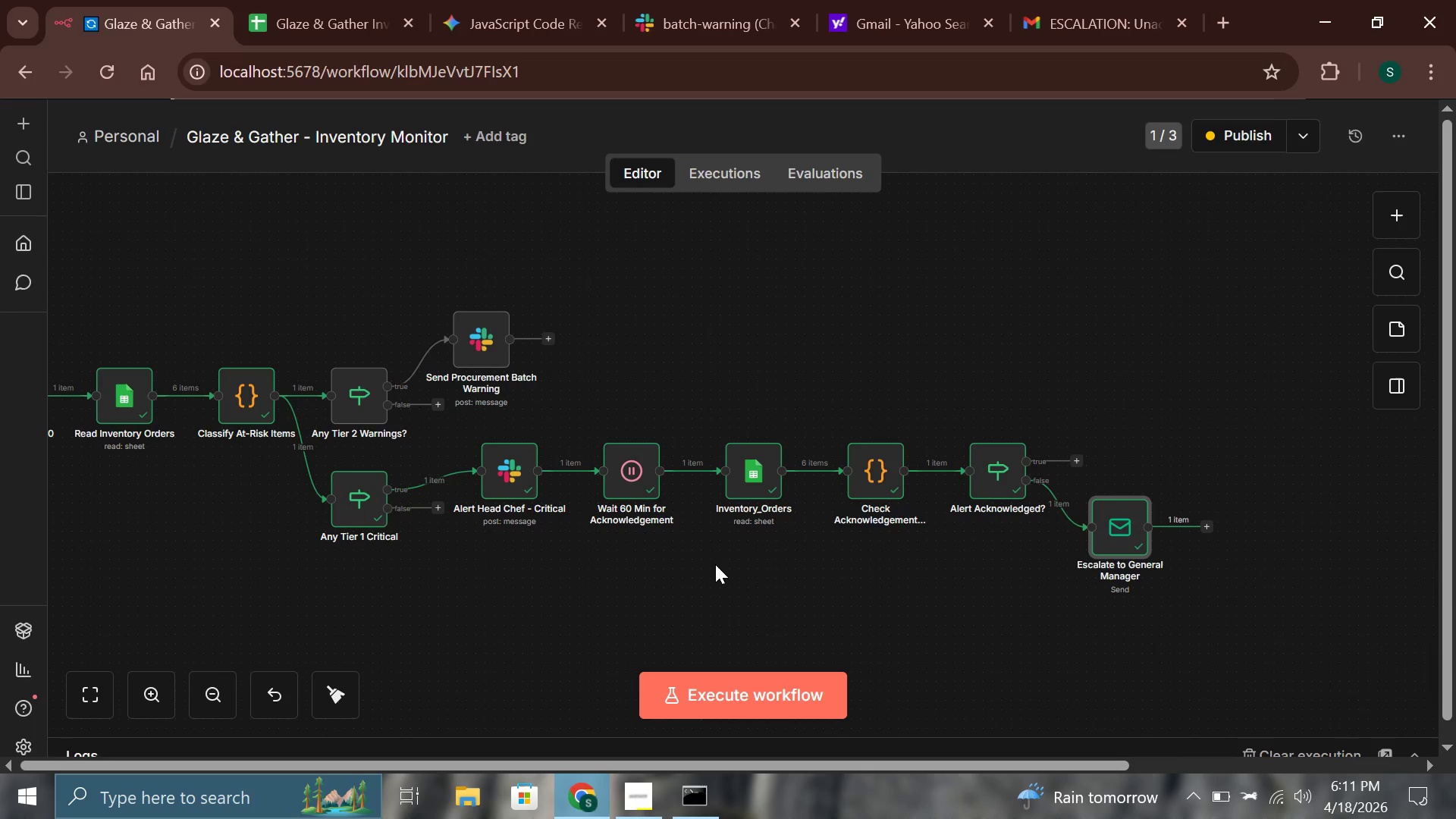 
left_click([1093, 0])
 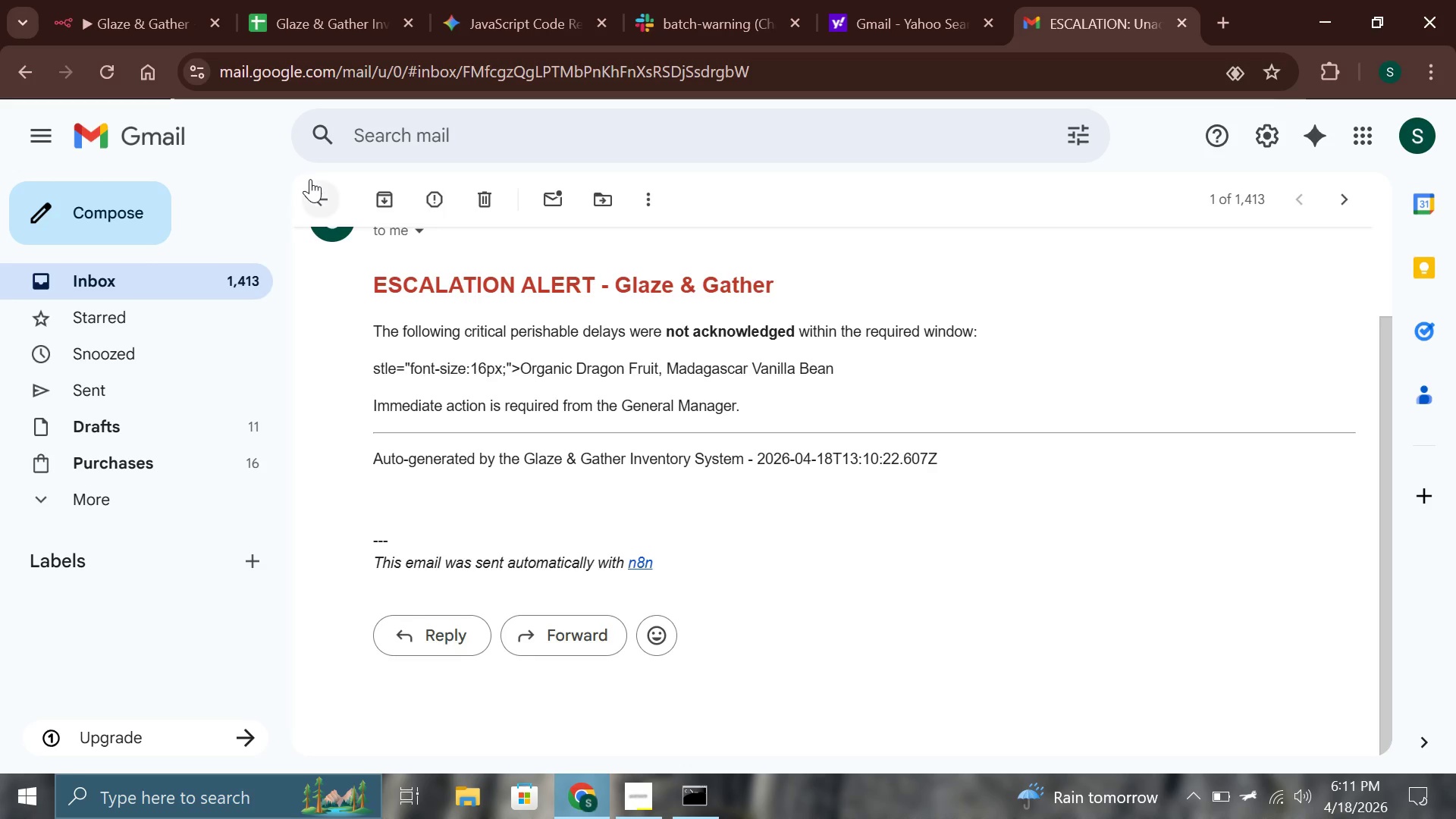 
left_click([316, 194])
 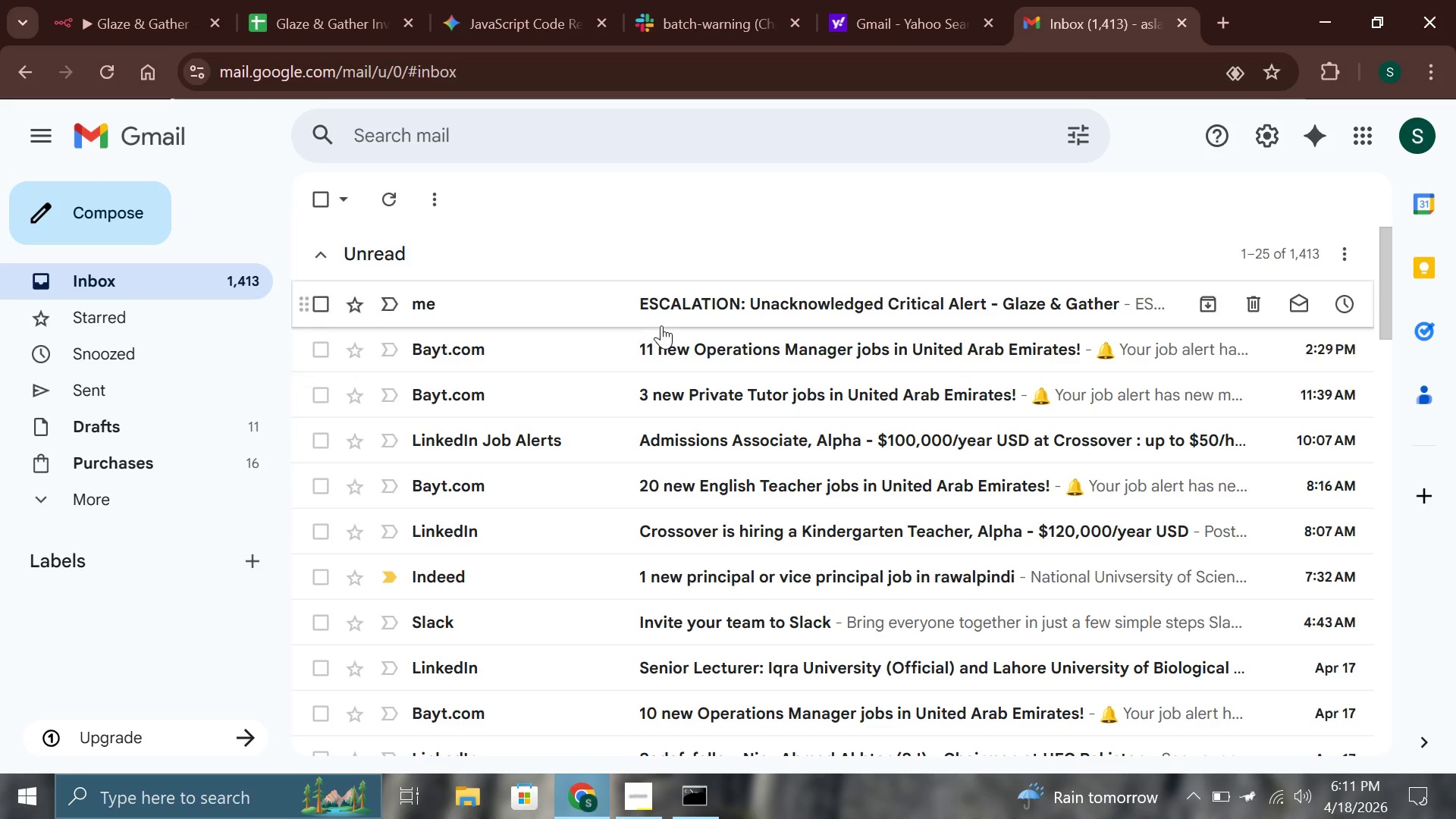 
left_click([664, 315])
 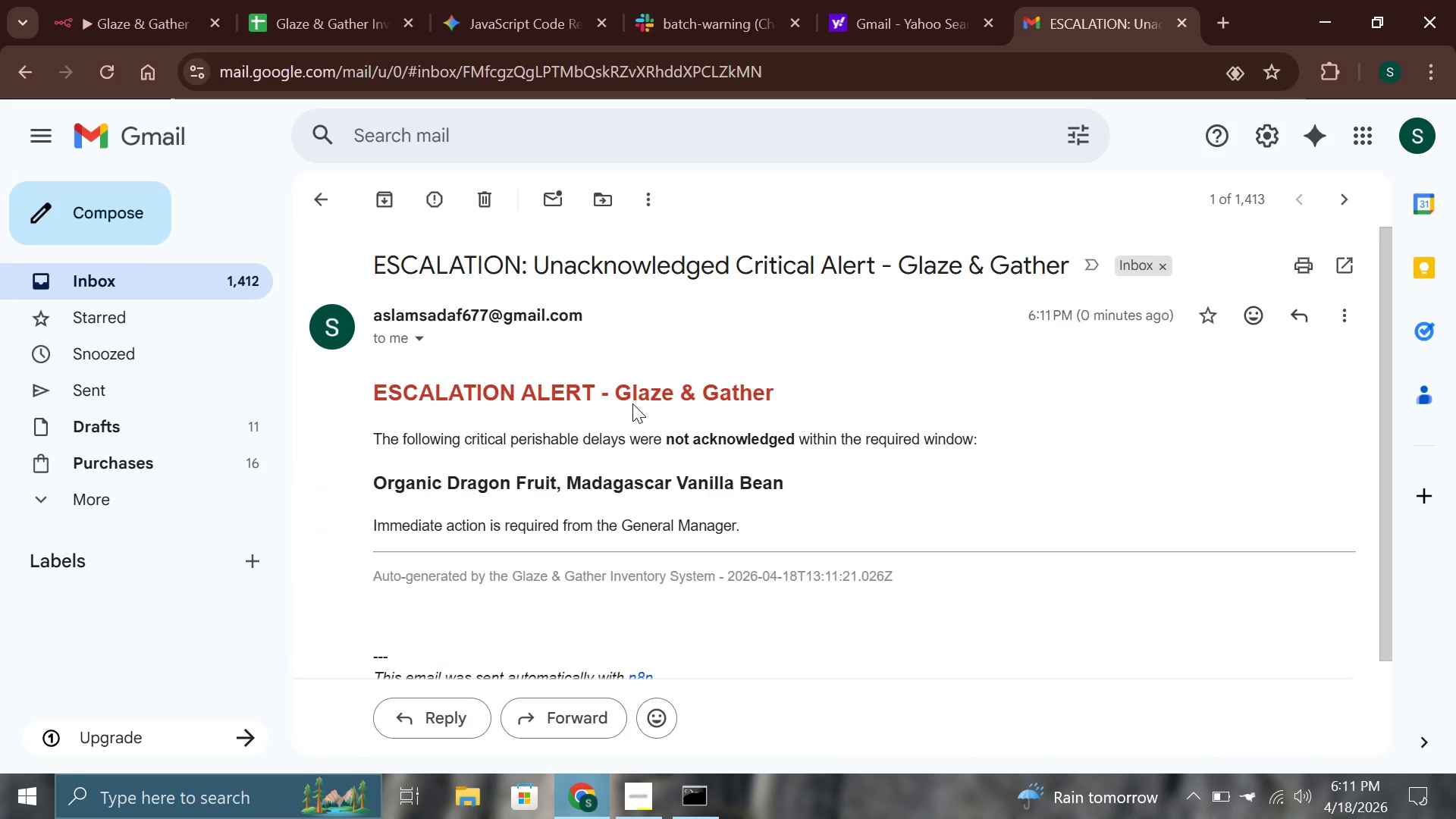 
scroll: coordinate [628, 431], scroll_direction: down, amount: 3.0
 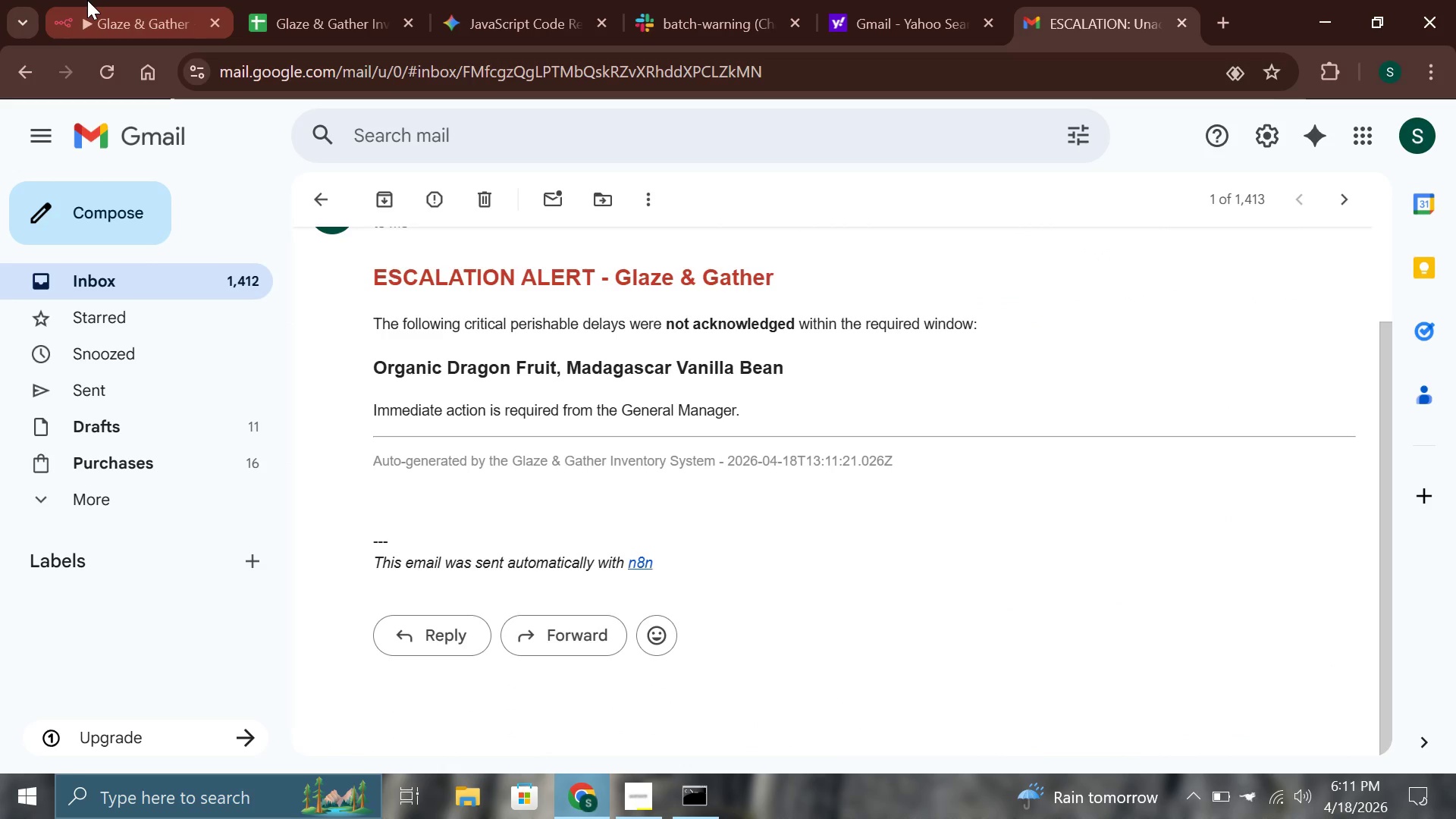 
left_click([87, 0])
 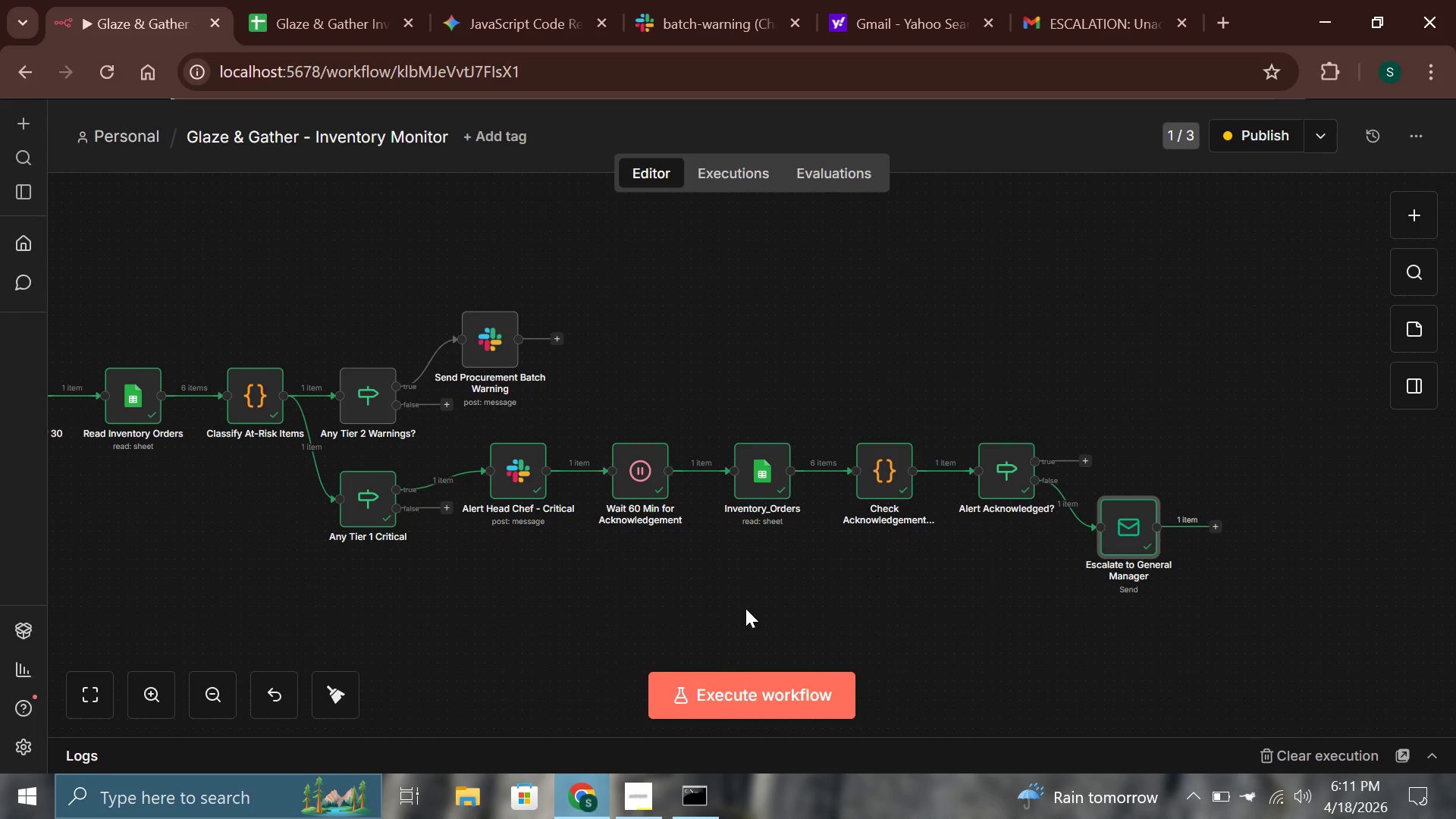 
wait(14.91)
 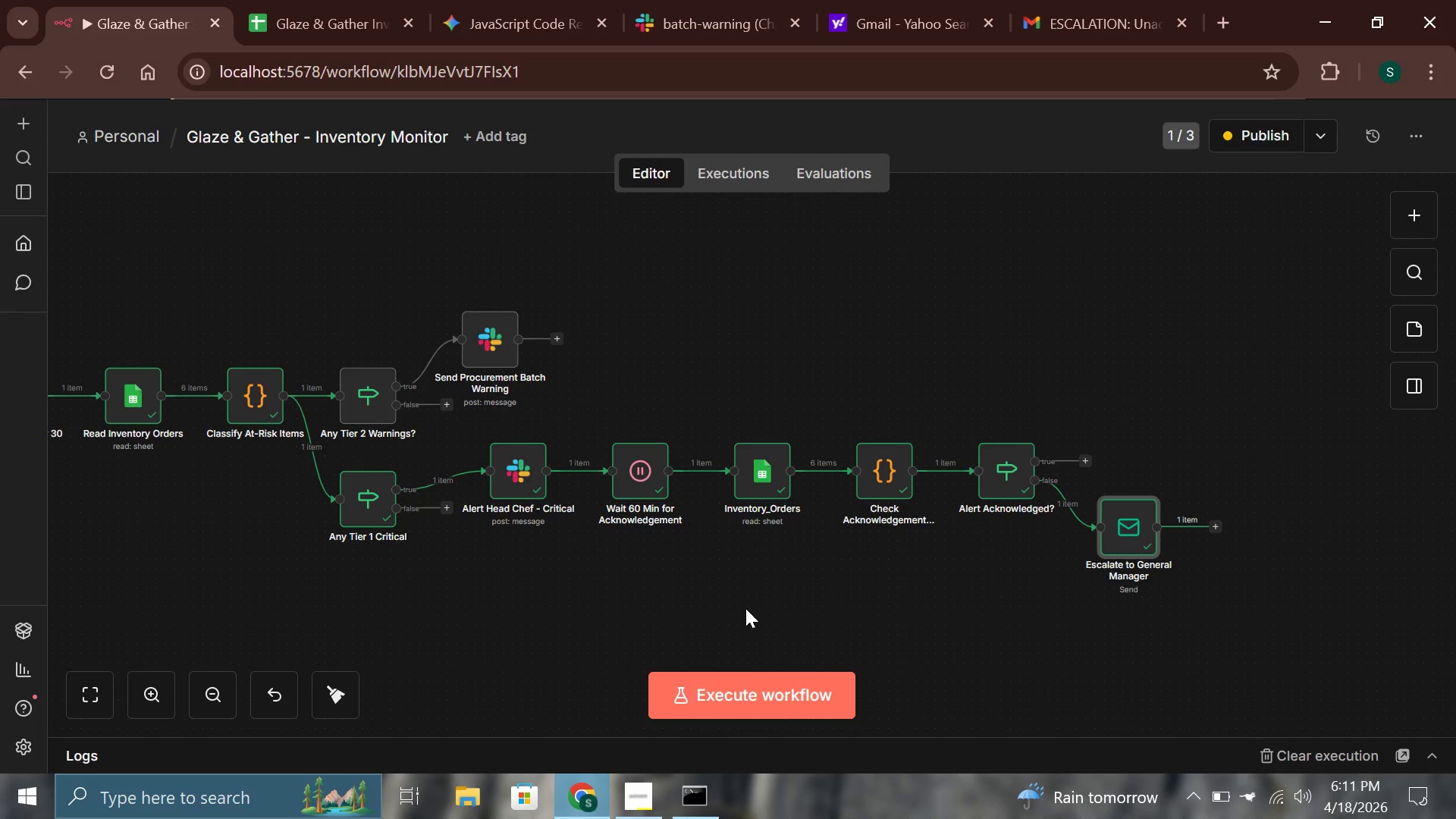 
left_click([642, 794])